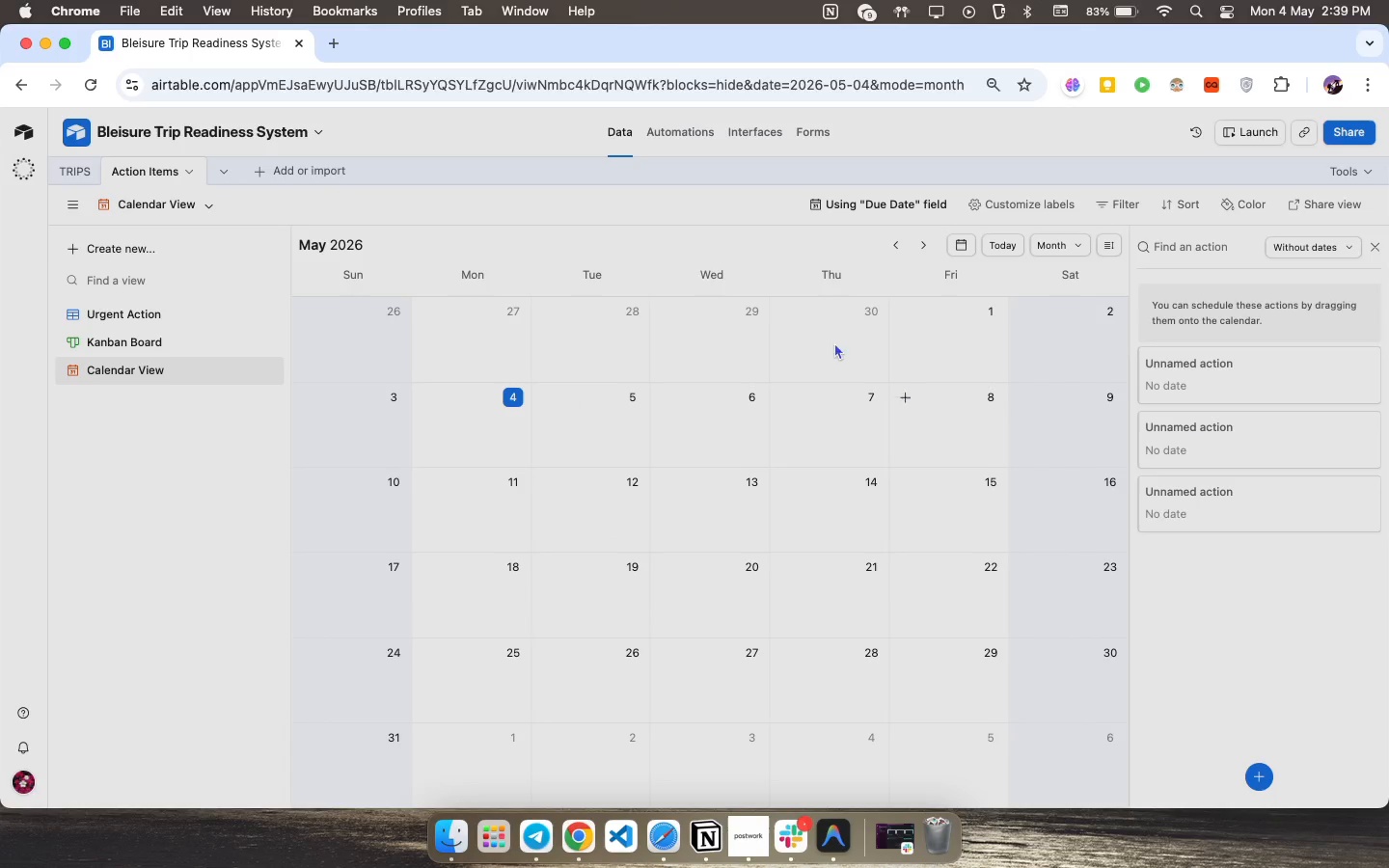 
left_click([858, 199])
 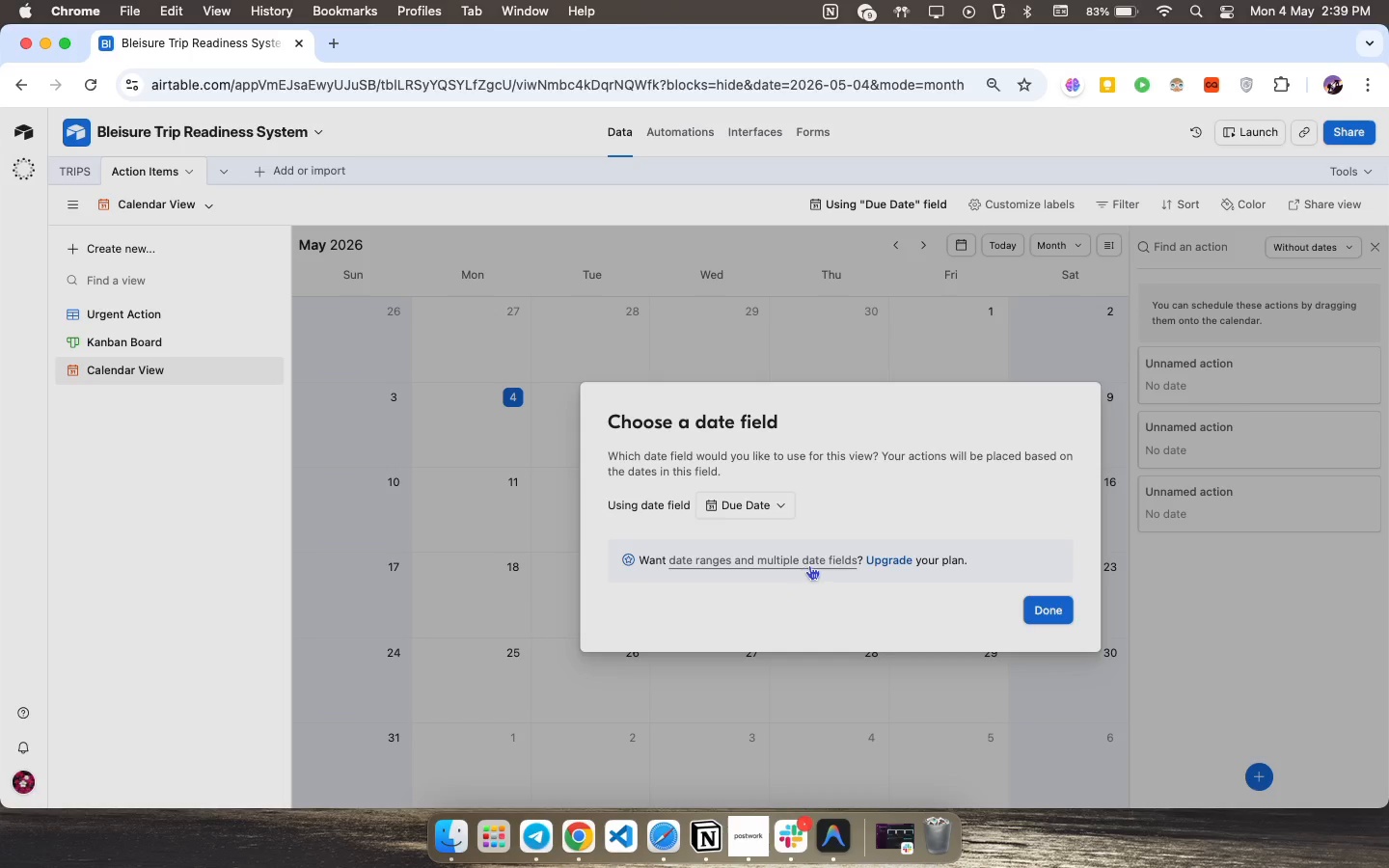 
scroll: coordinate [819, 531], scroll_direction: down, amount: 10.0
 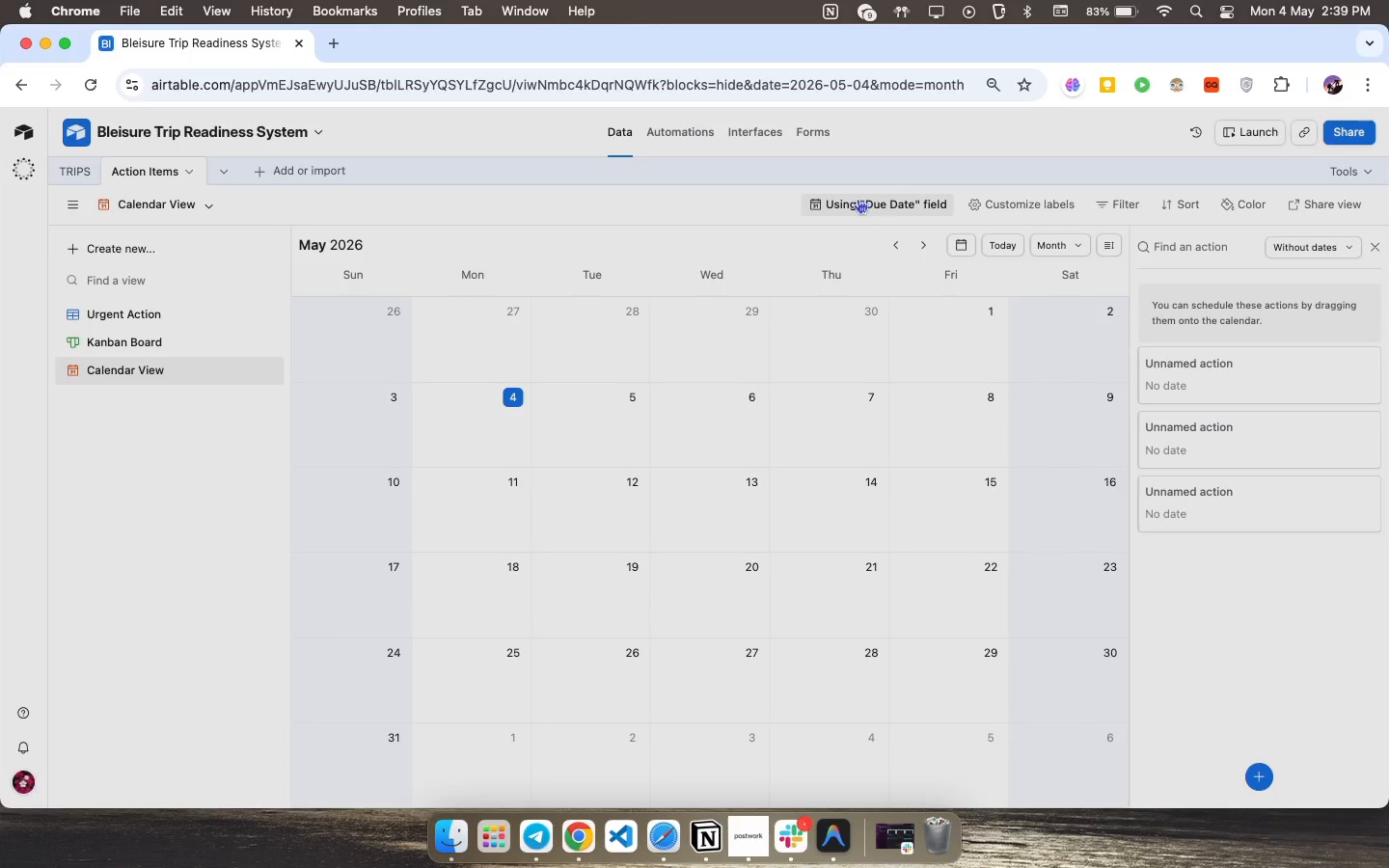 
left_click([1042, 616])
 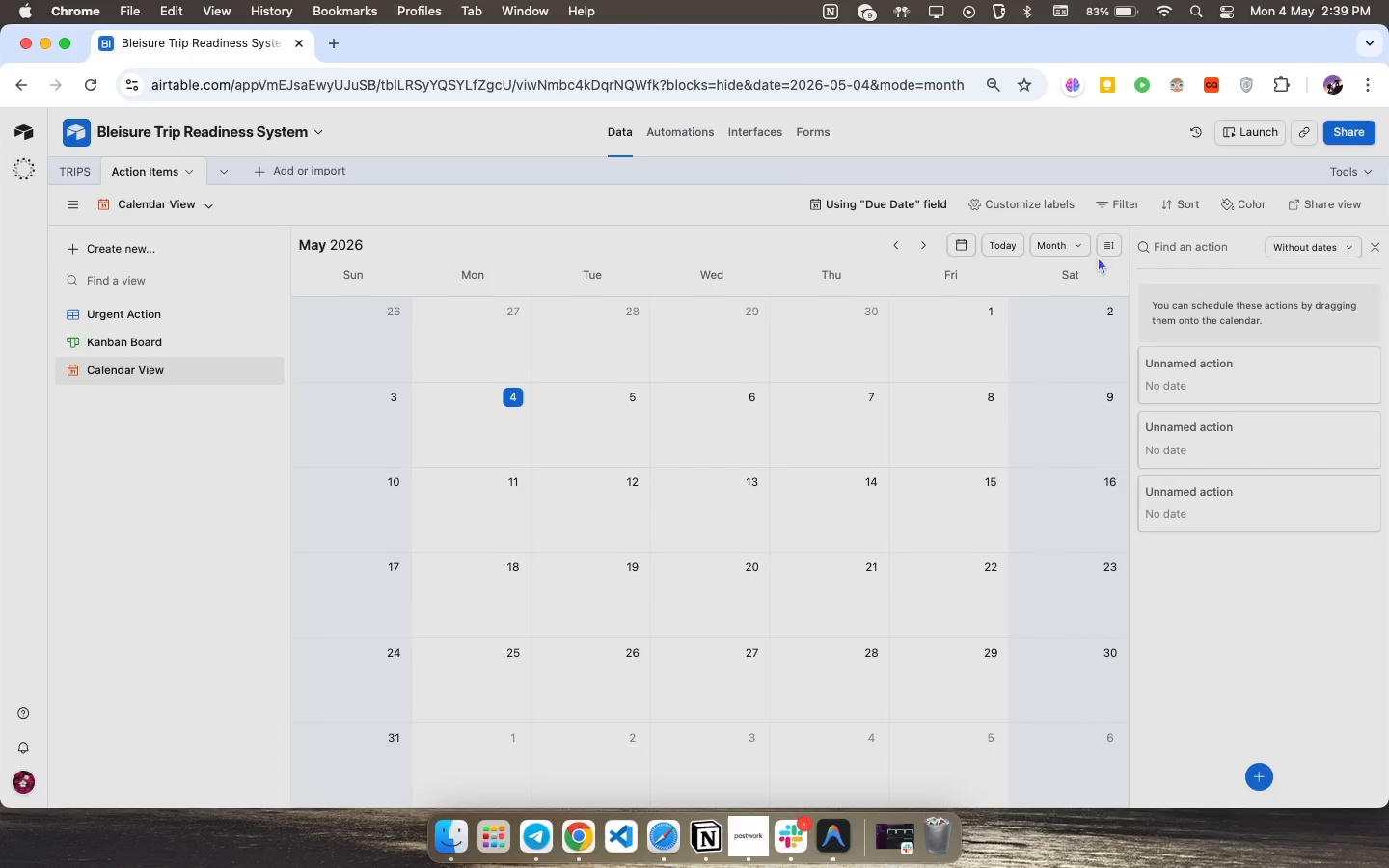 
scroll: coordinate [1246, 524], scroll_direction: down, amount: 24.0
 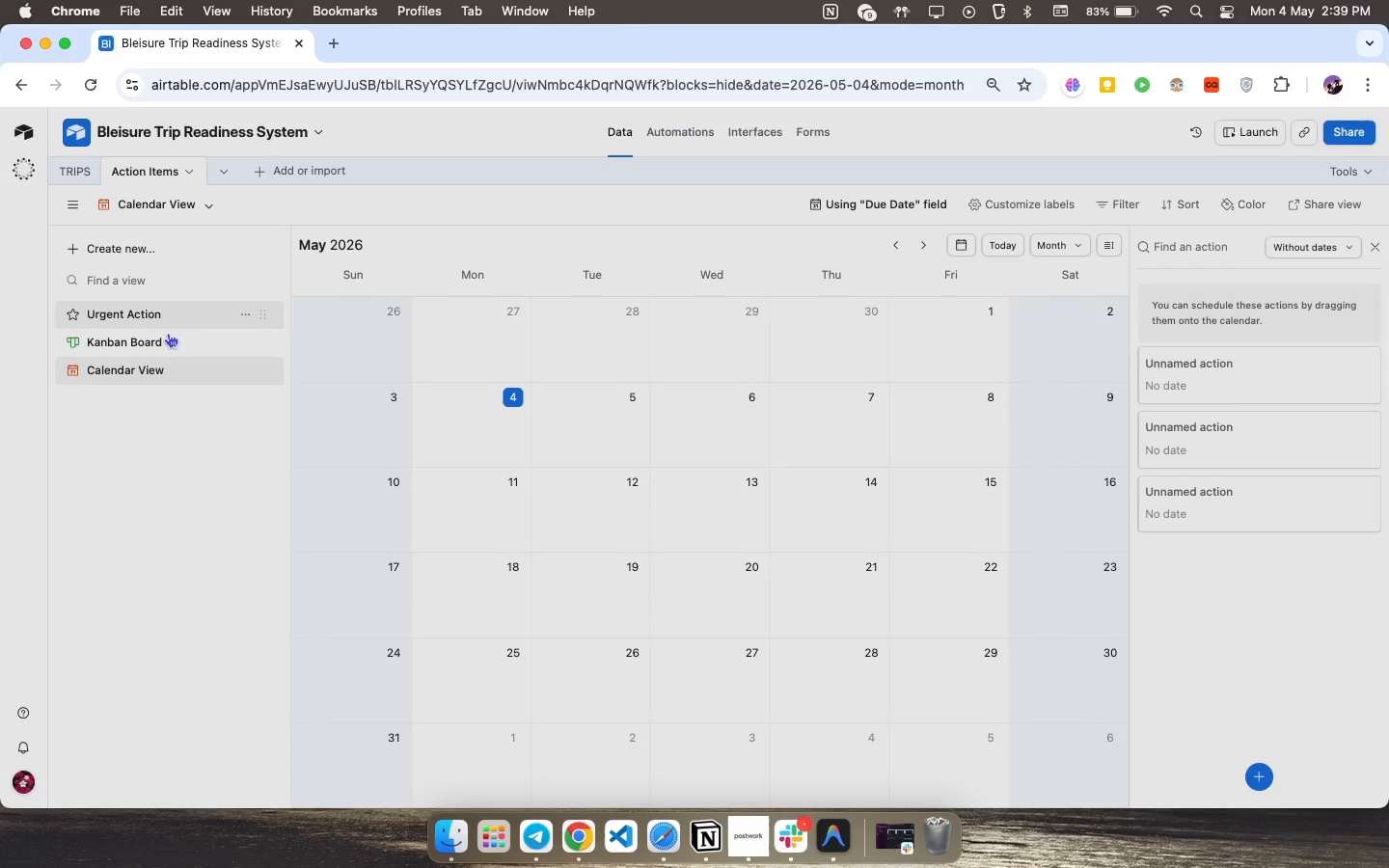 
left_click([132, 312])
 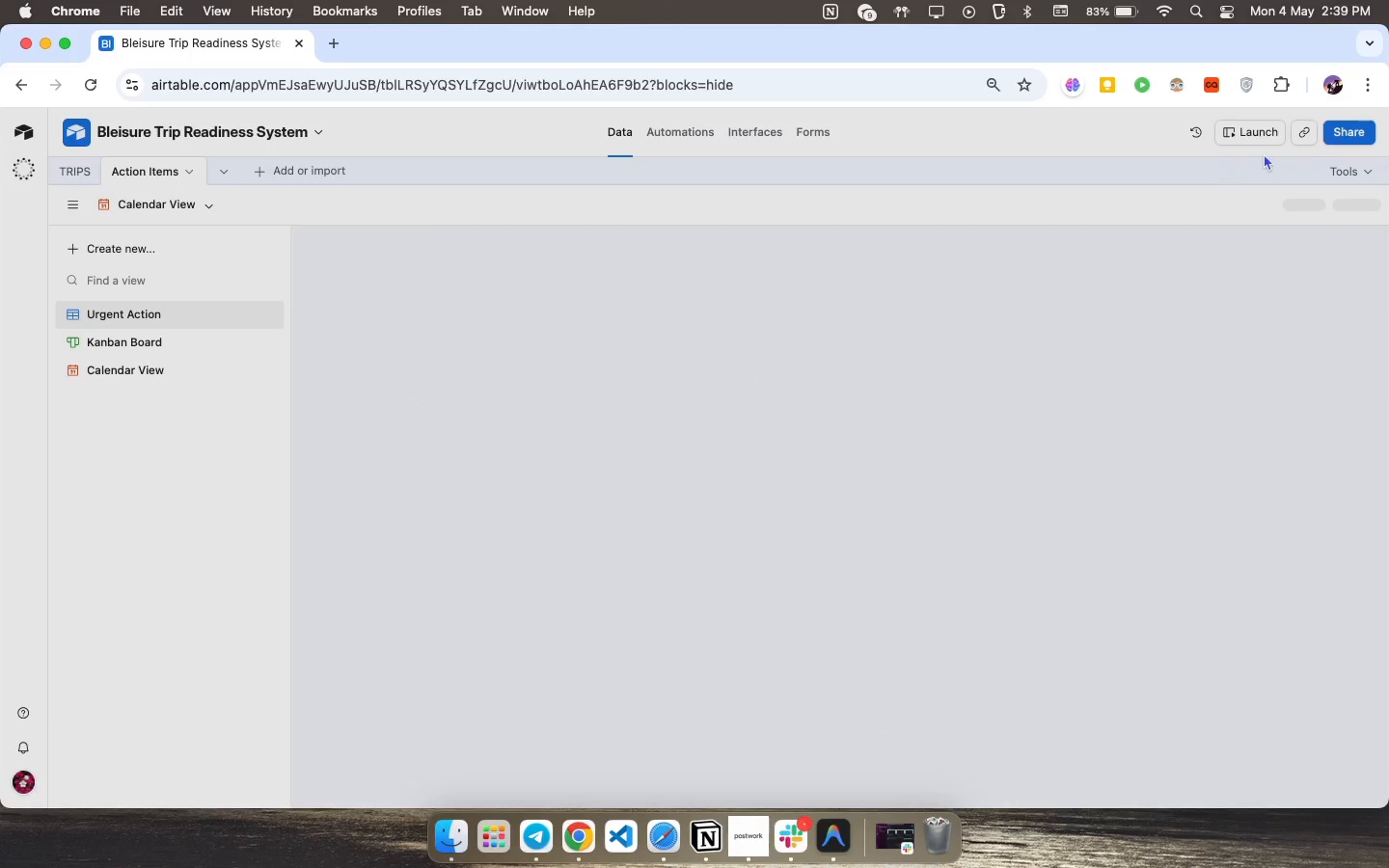 
right_click([1171, 241])
 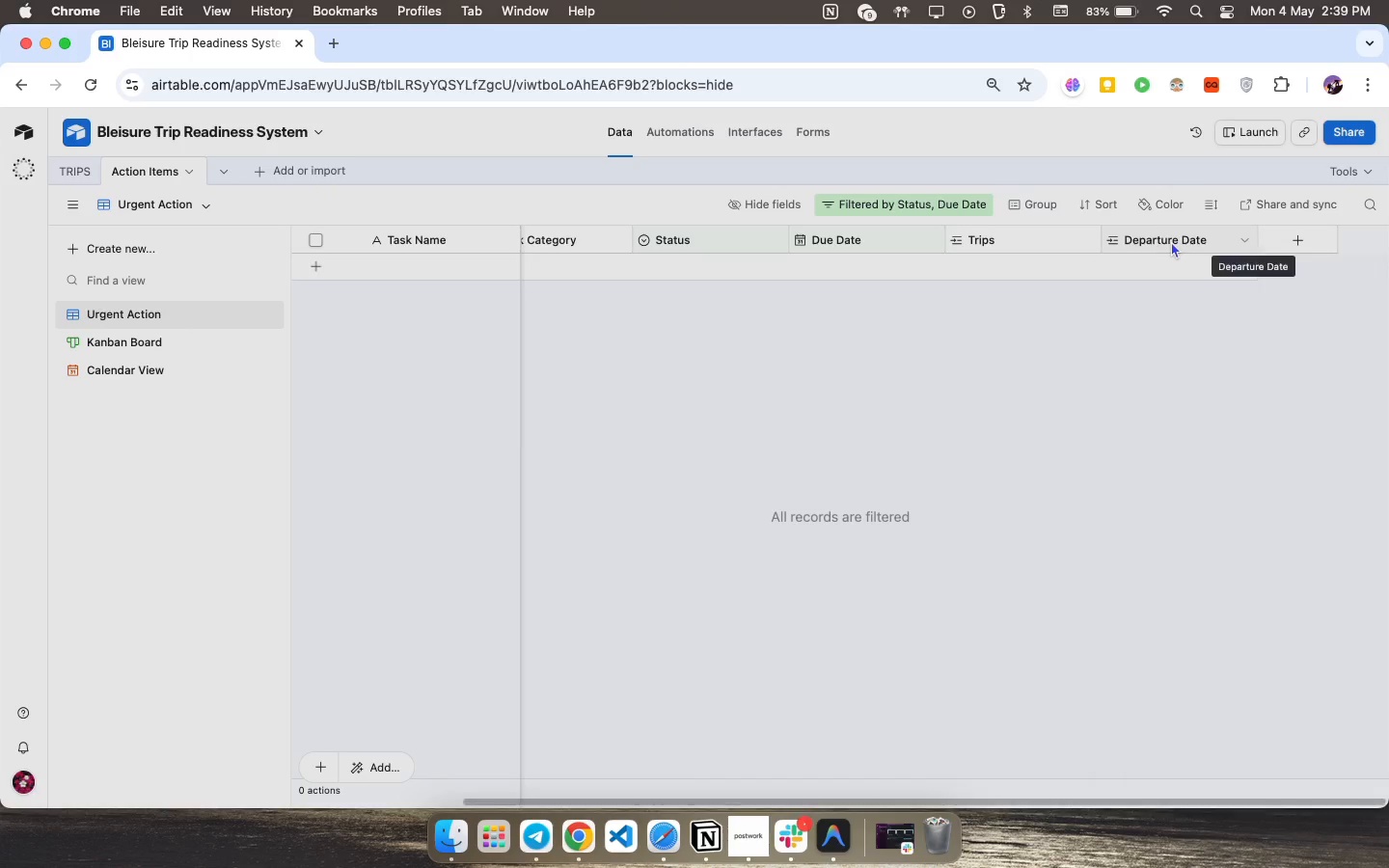 
right_click([1171, 241])
 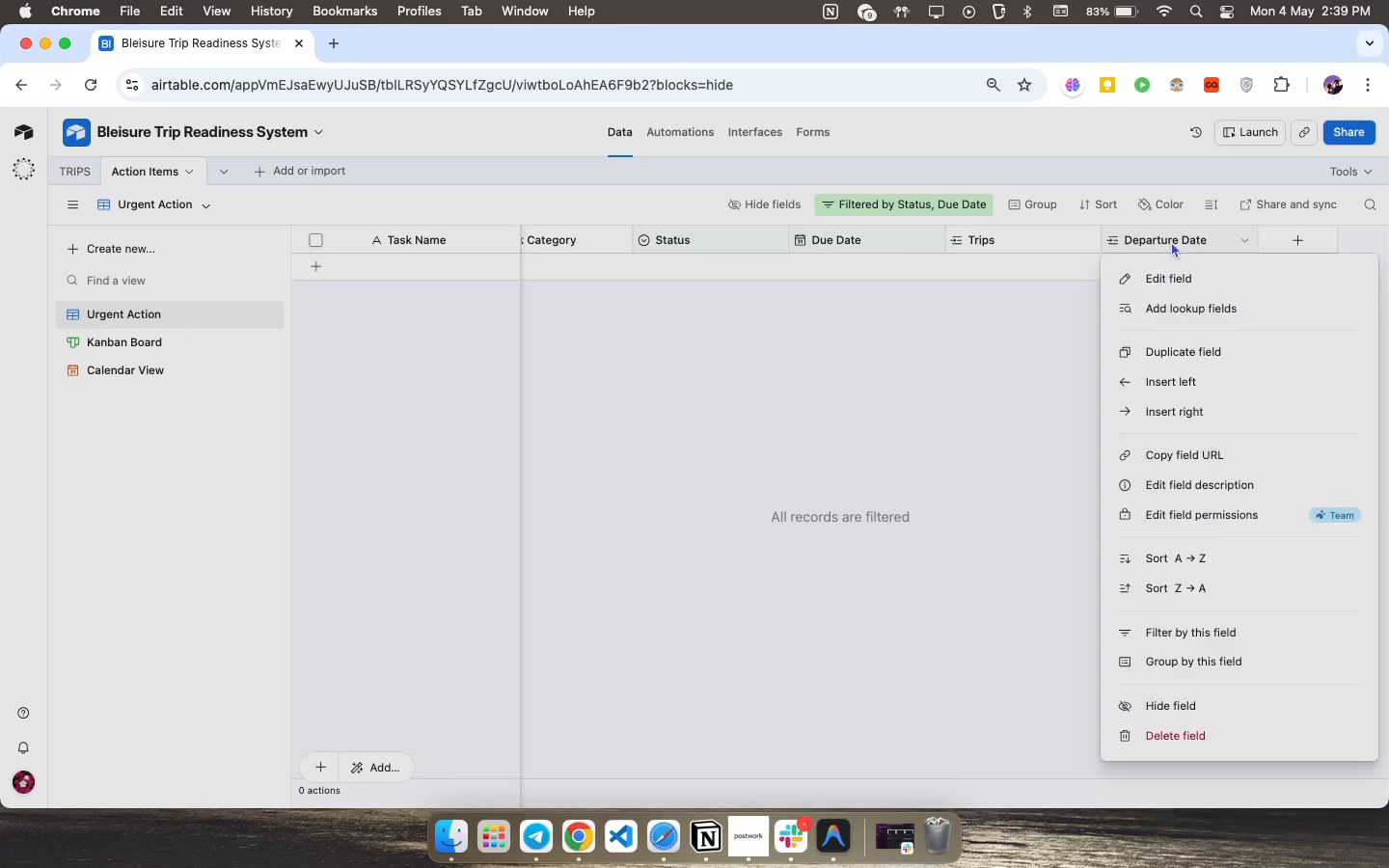 
scroll: coordinate [1171, 241], scroll_direction: down, amount: 12.0
 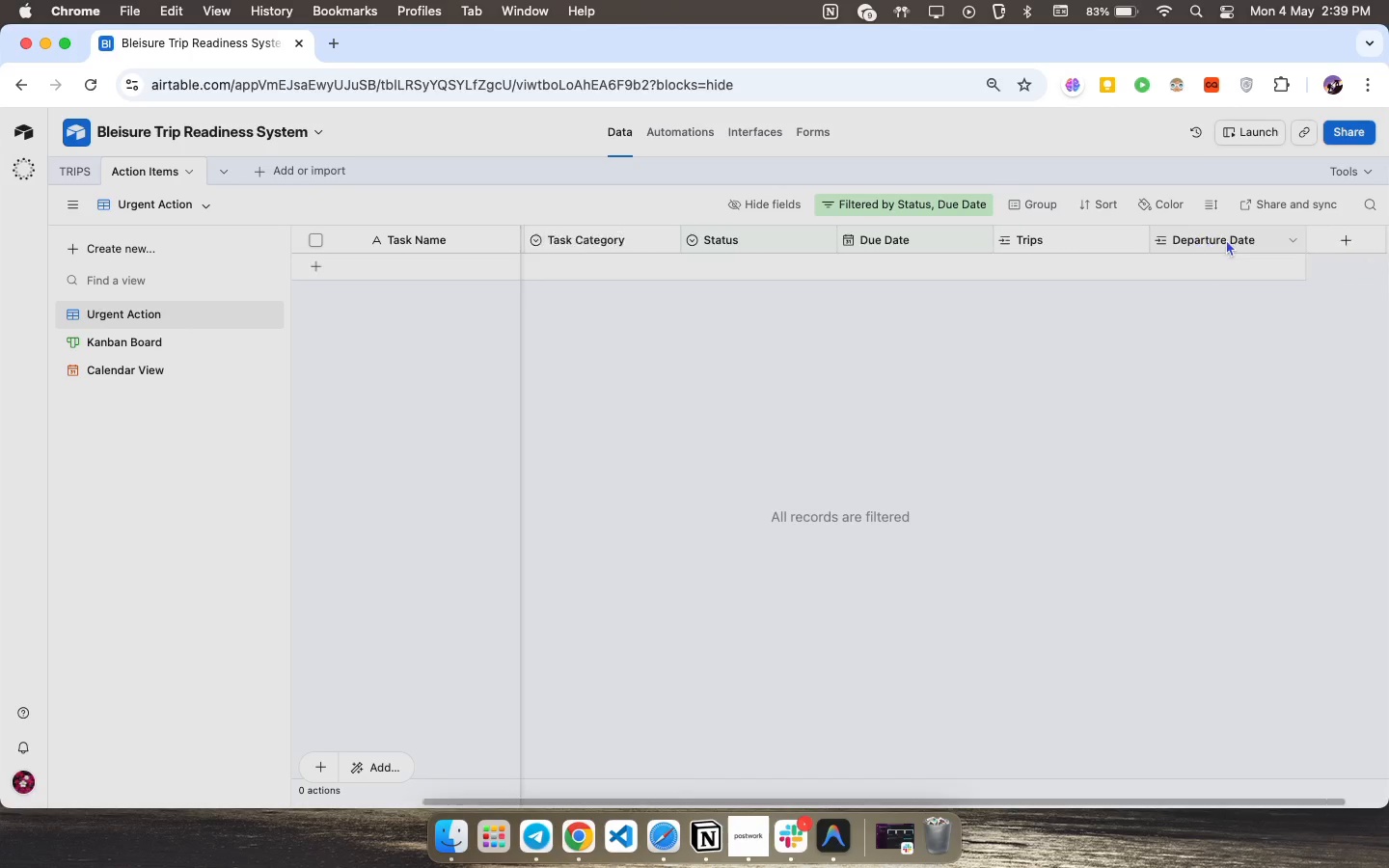 
double_click([1171, 241])
 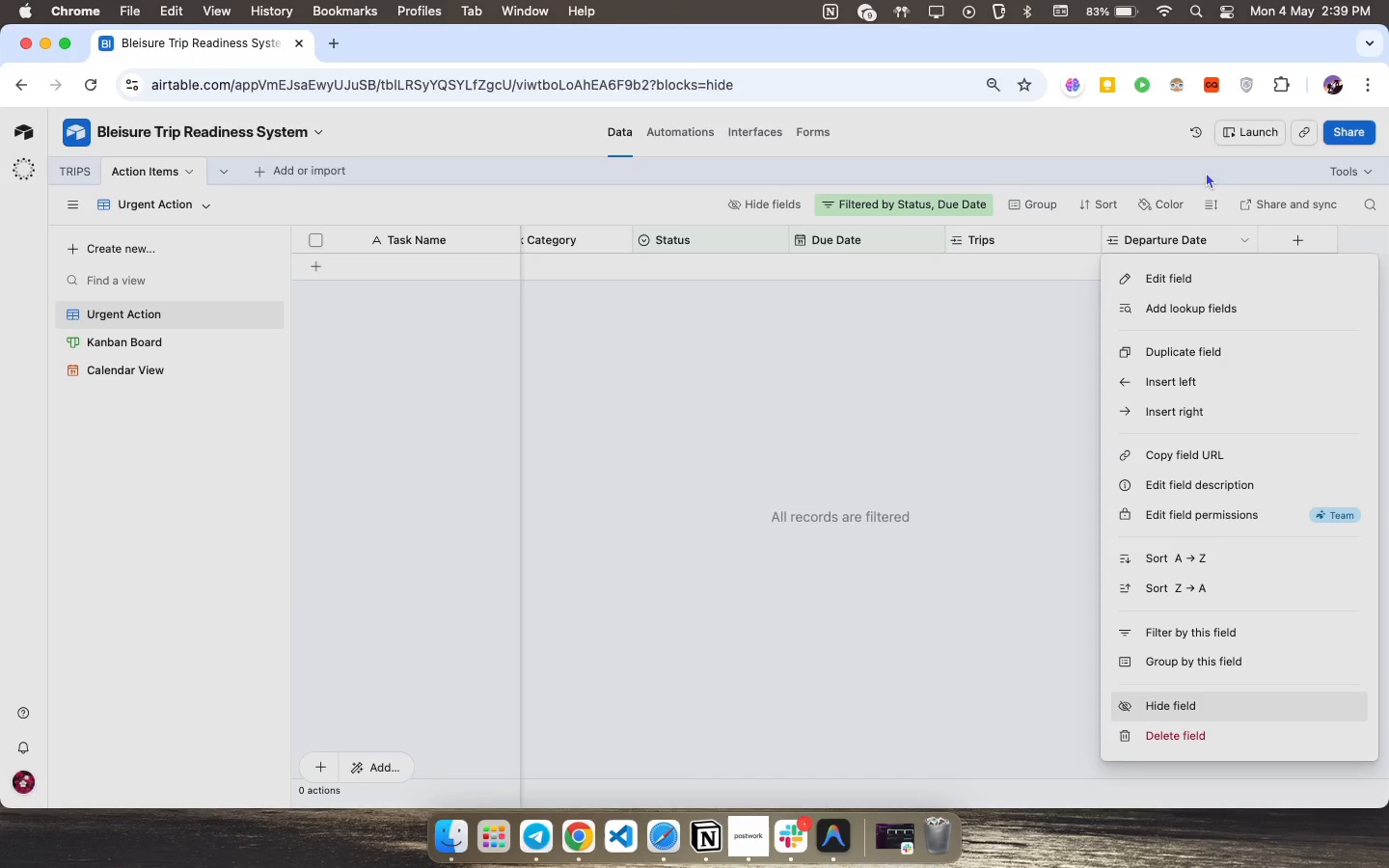 
scroll: coordinate [1246, 538], scroll_direction: down, amount: 41.0
 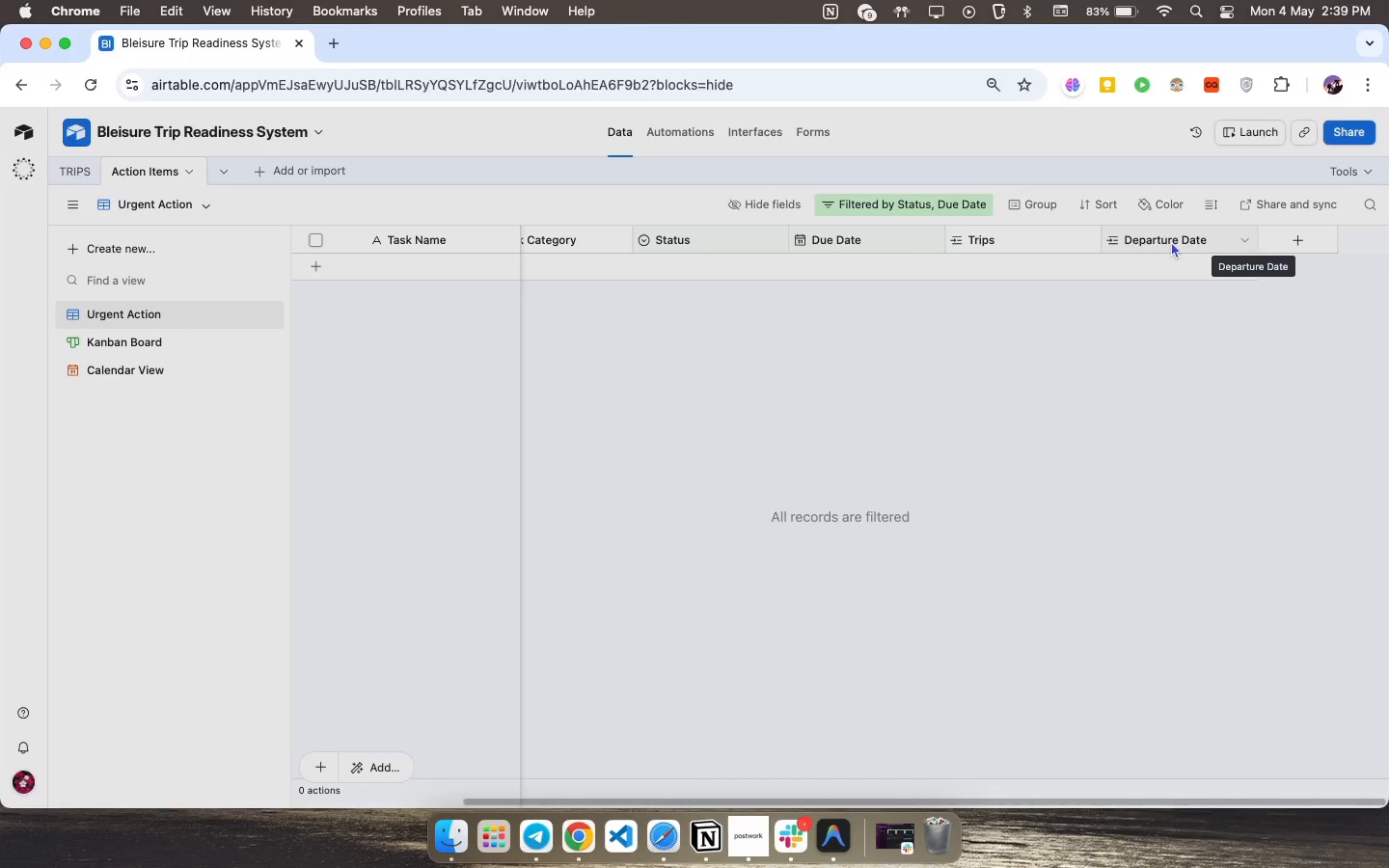 
left_click([1166, 281])
 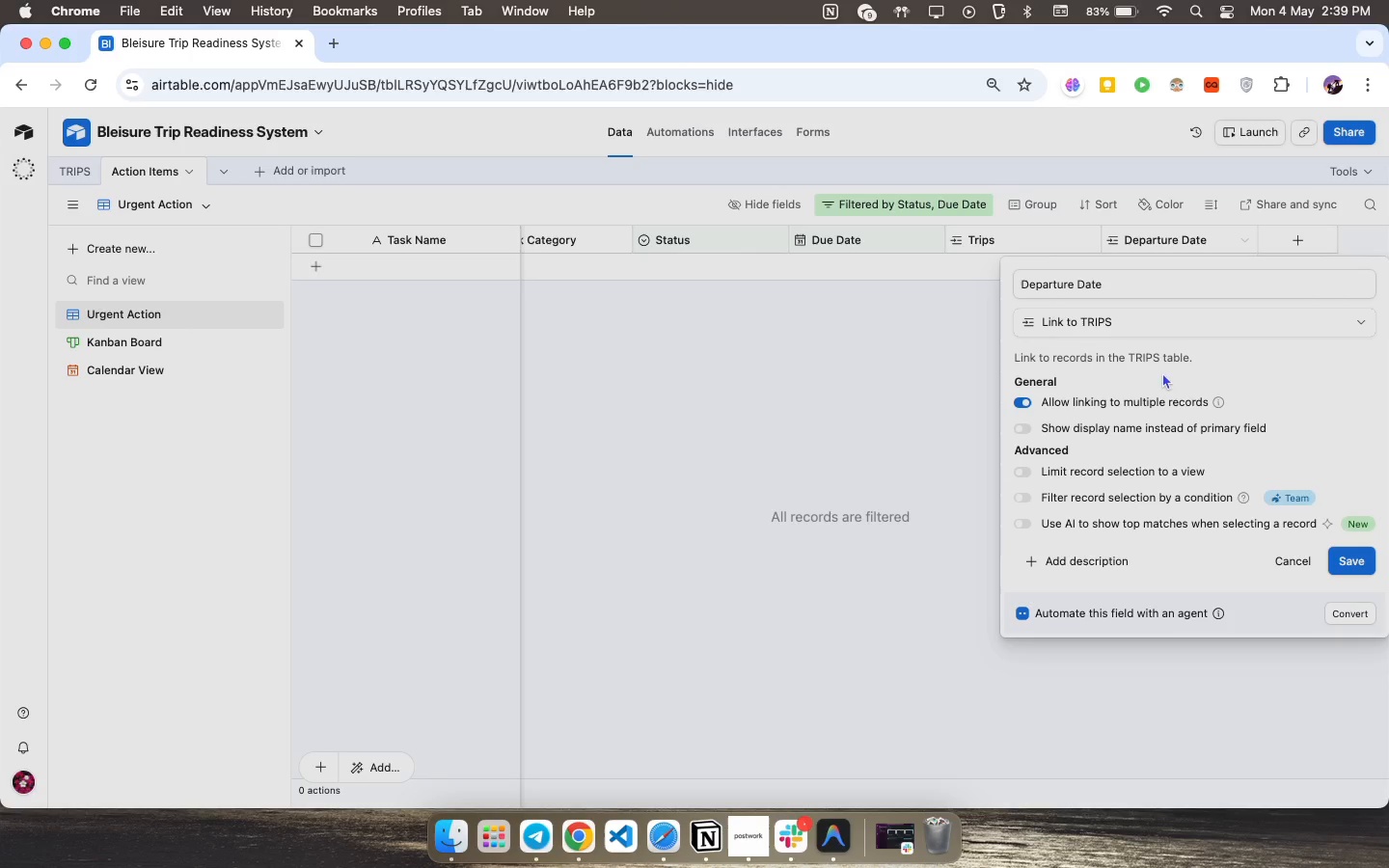 
left_click([1118, 318])
 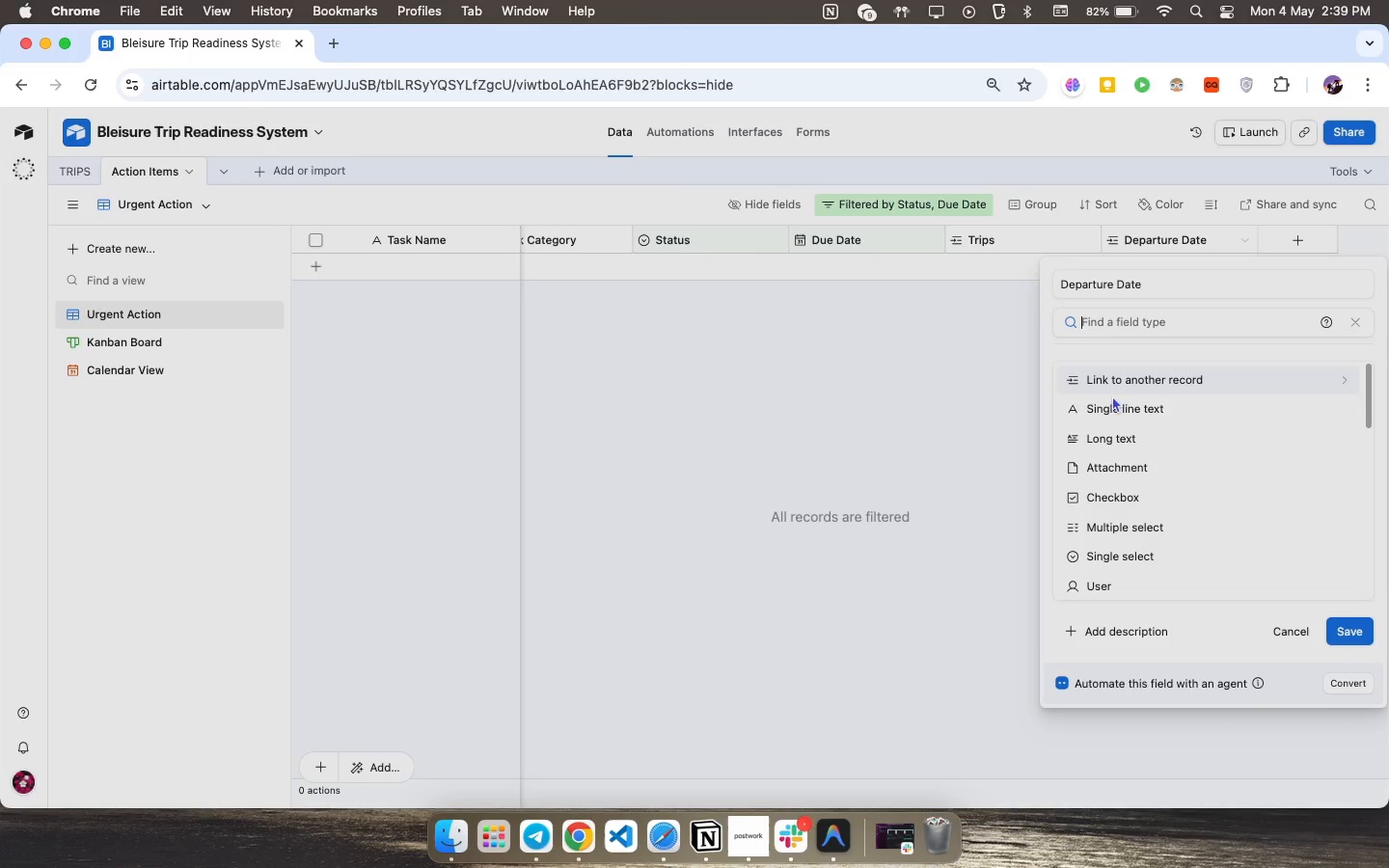 
mouse_move([1116, 390])
 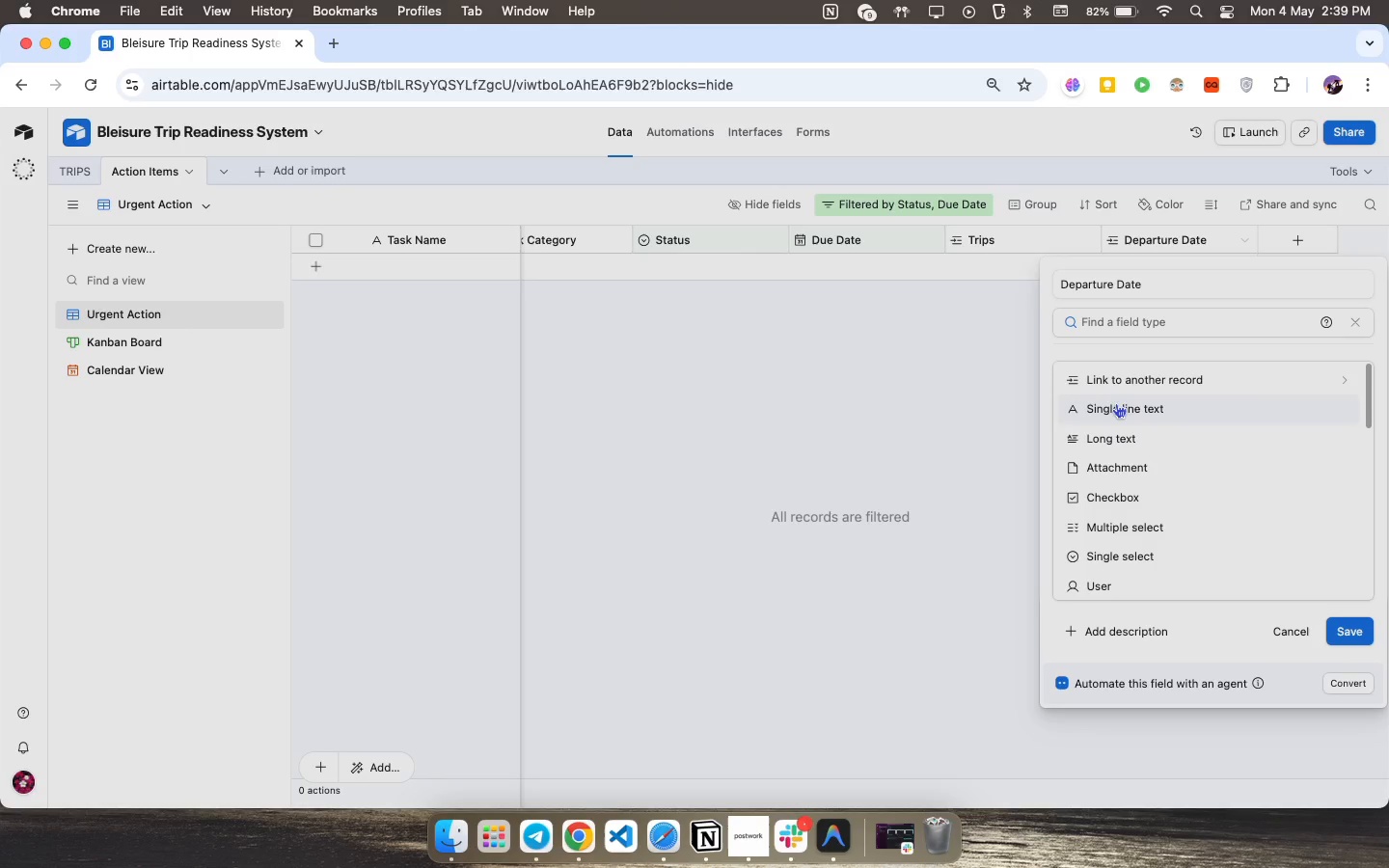 
type(da)
 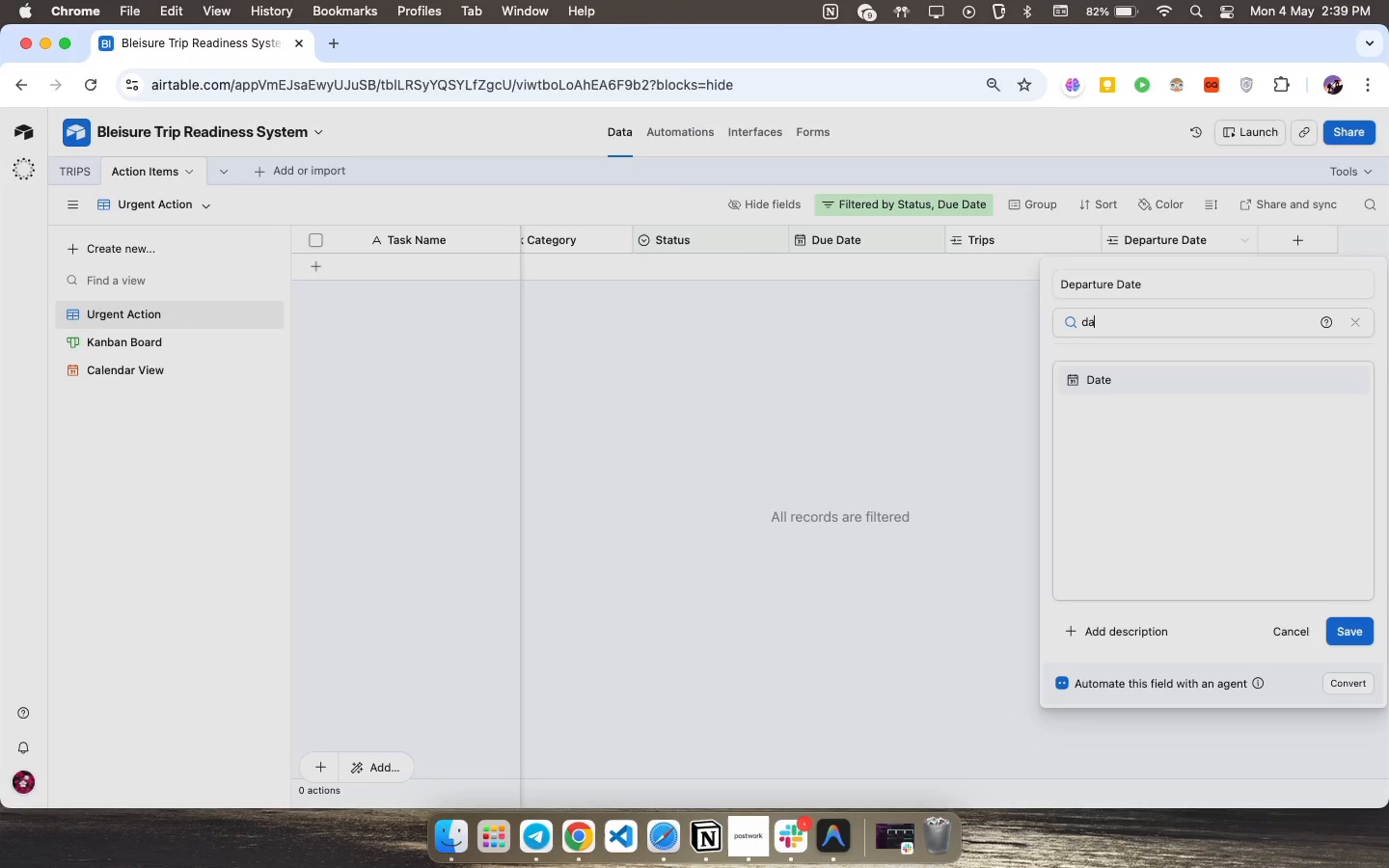 
left_click([1098, 378])
 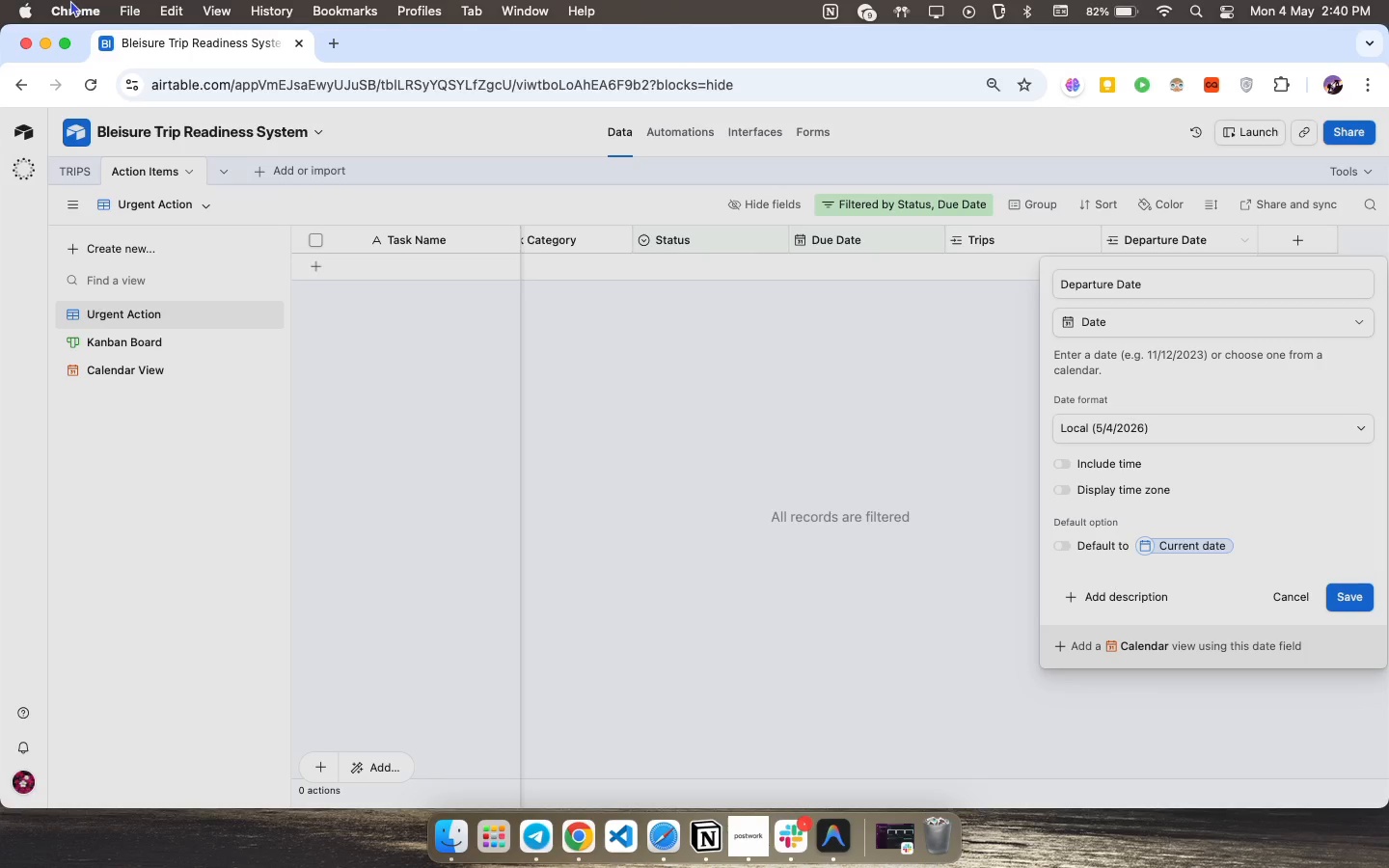 
wait(64.05)
 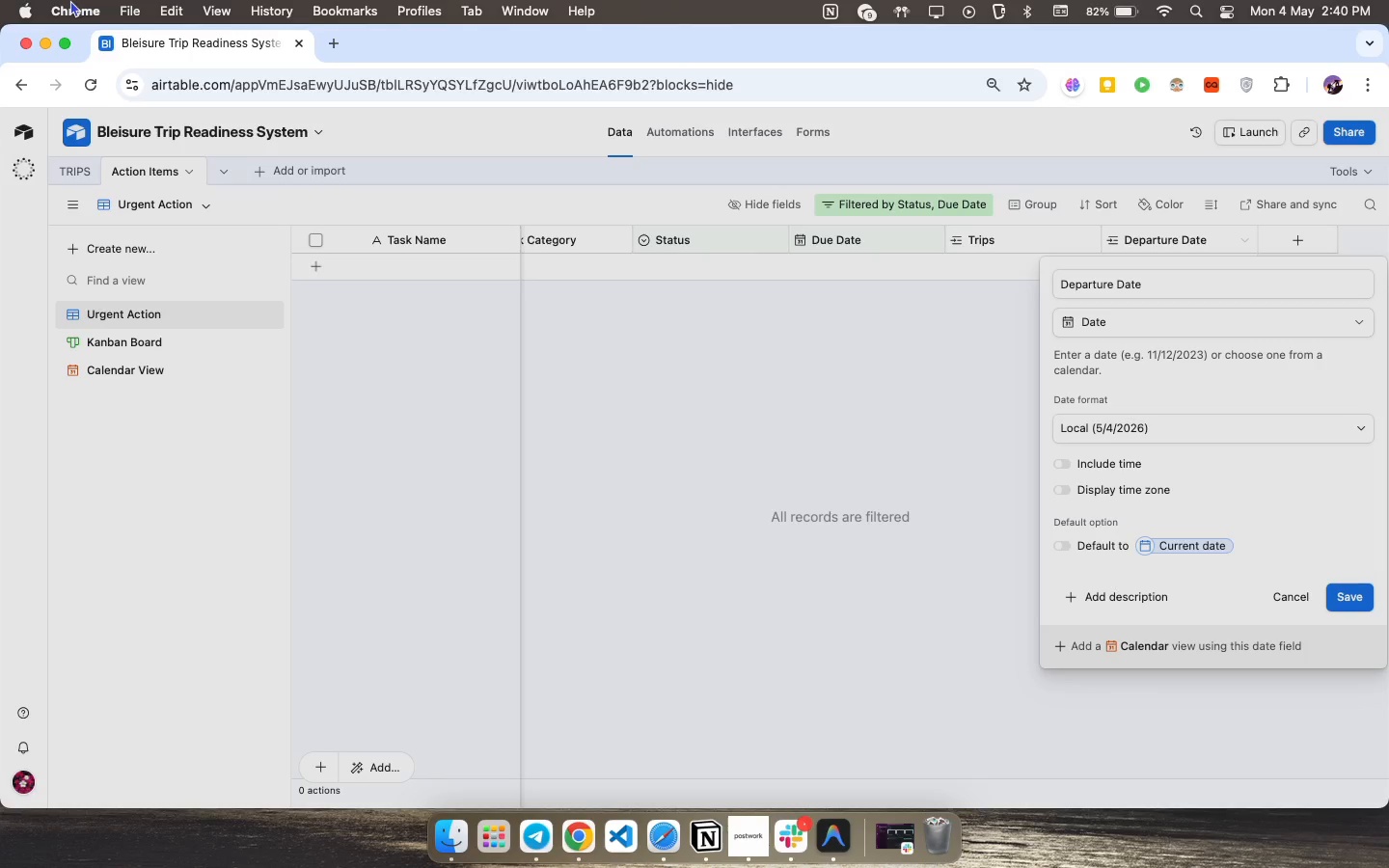 
type(loo)
 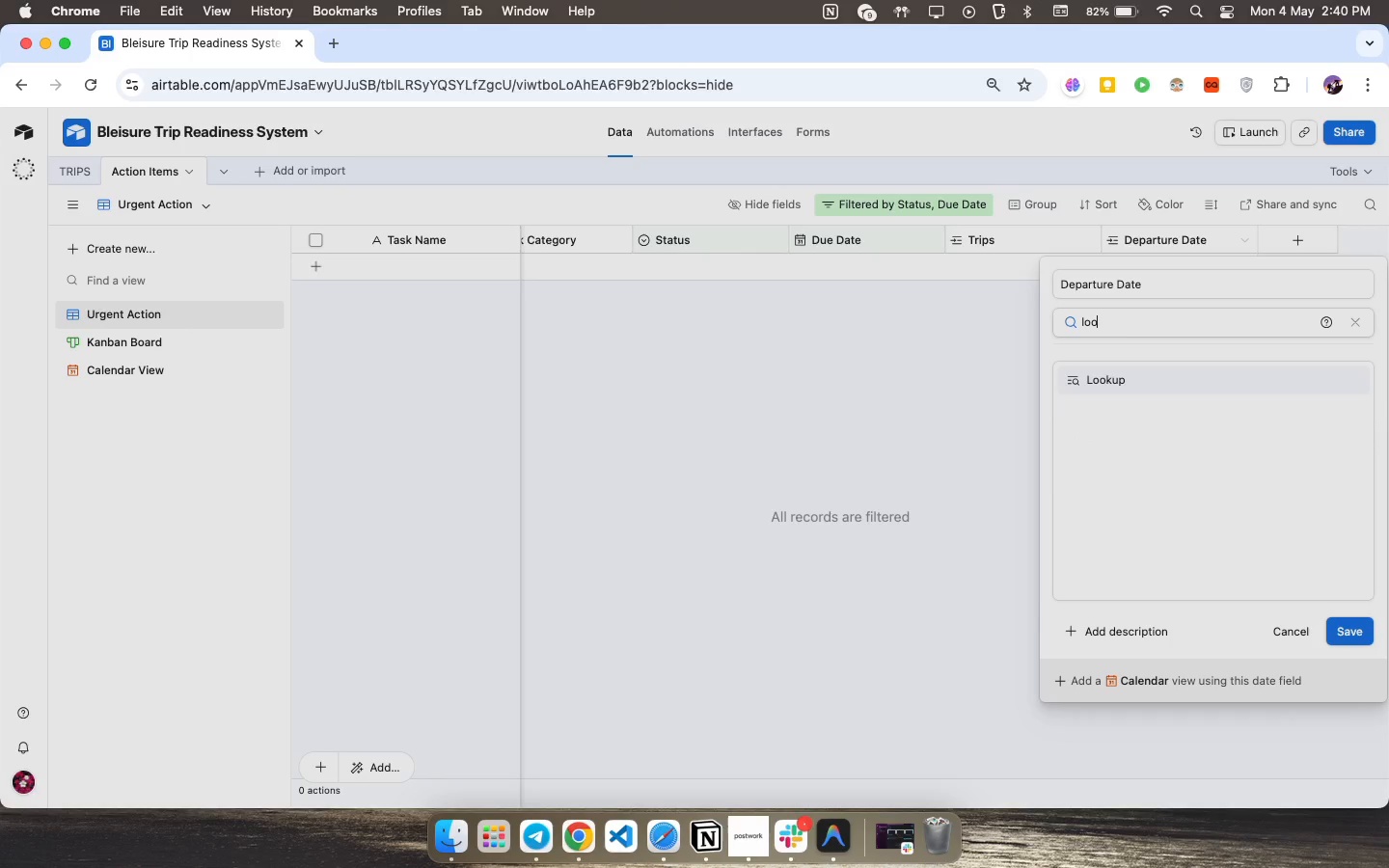 
left_click([1128, 370])
 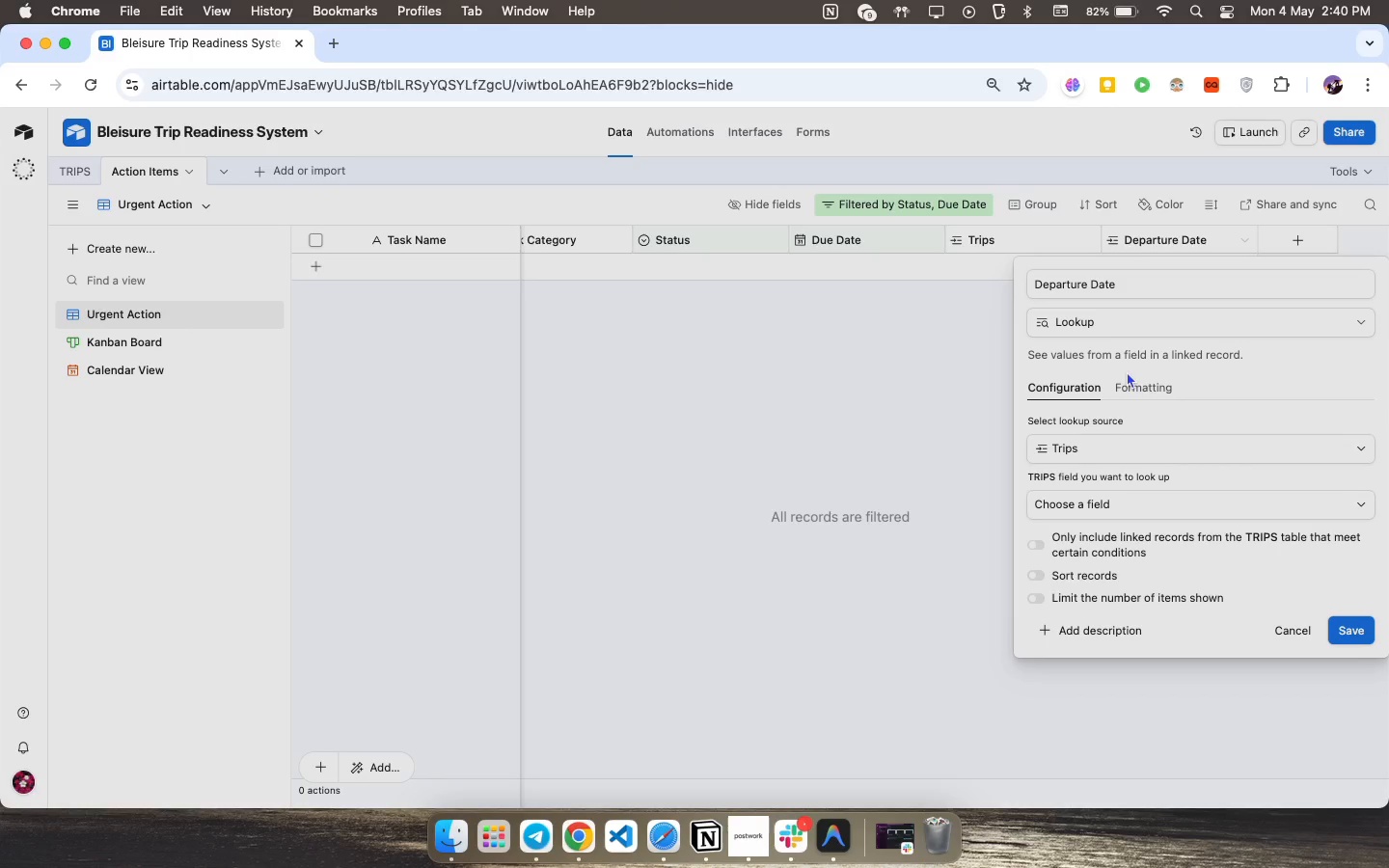 
wait(10.76)
 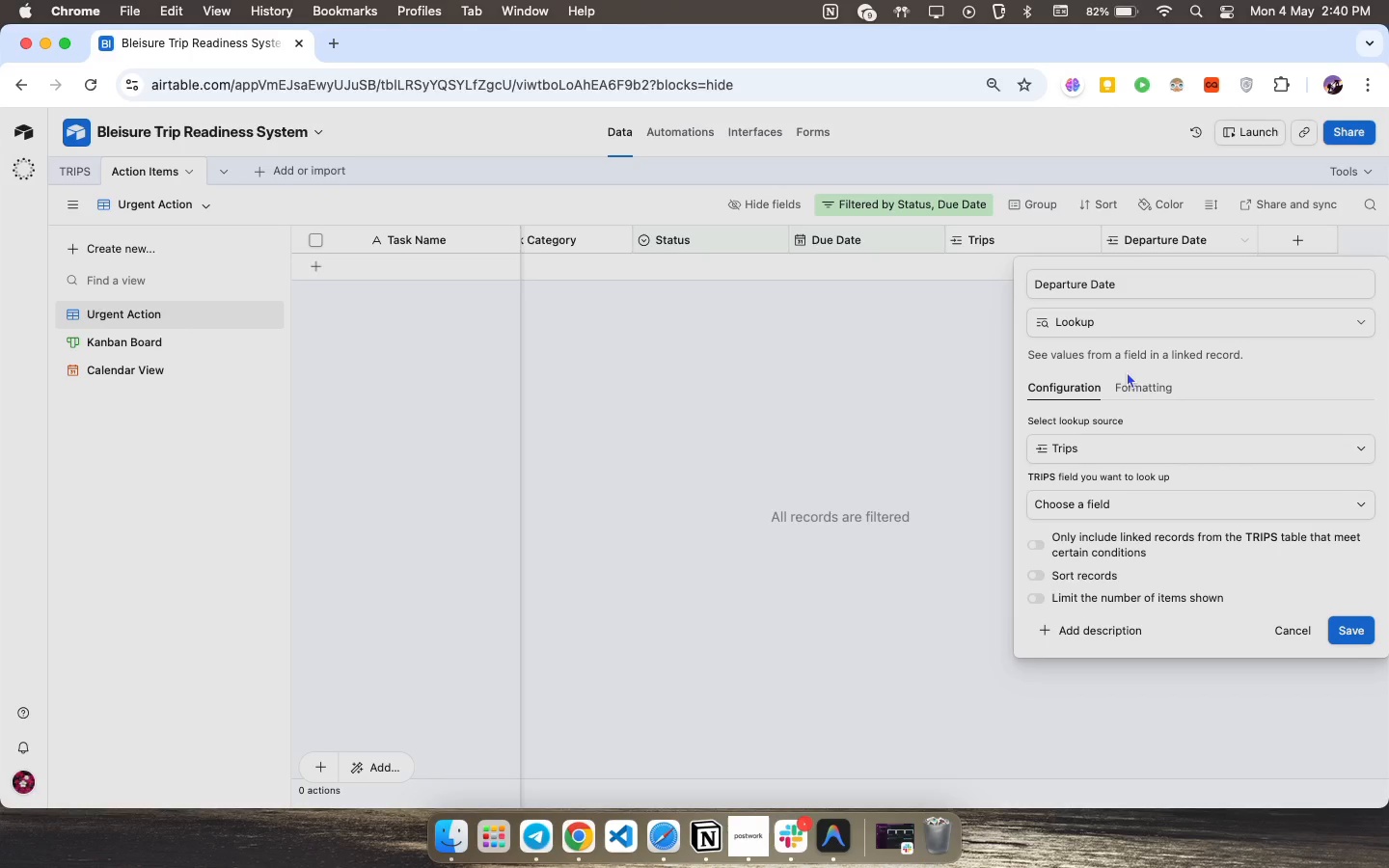 
left_click([1118, 497])
 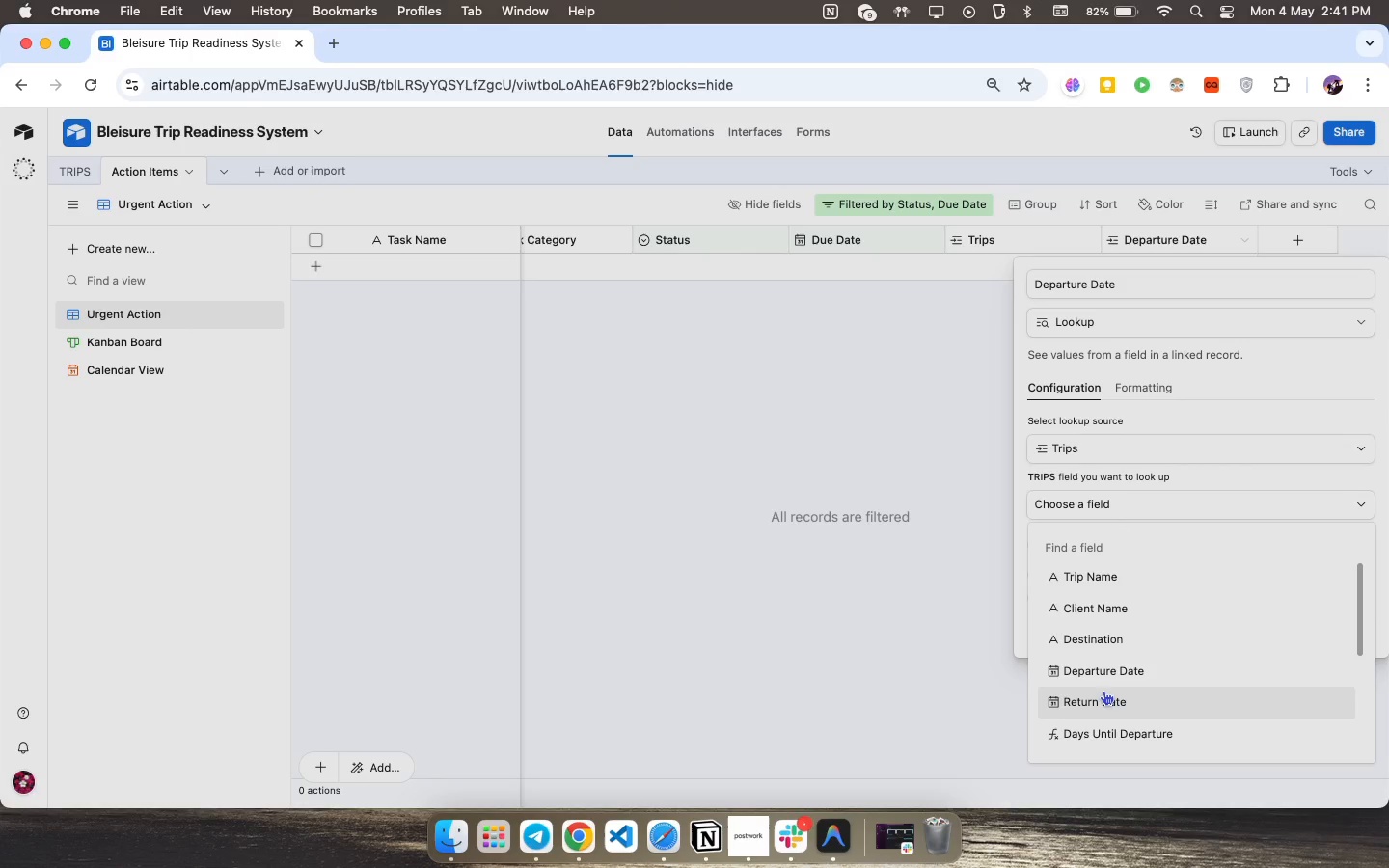 
left_click([1111, 671])
 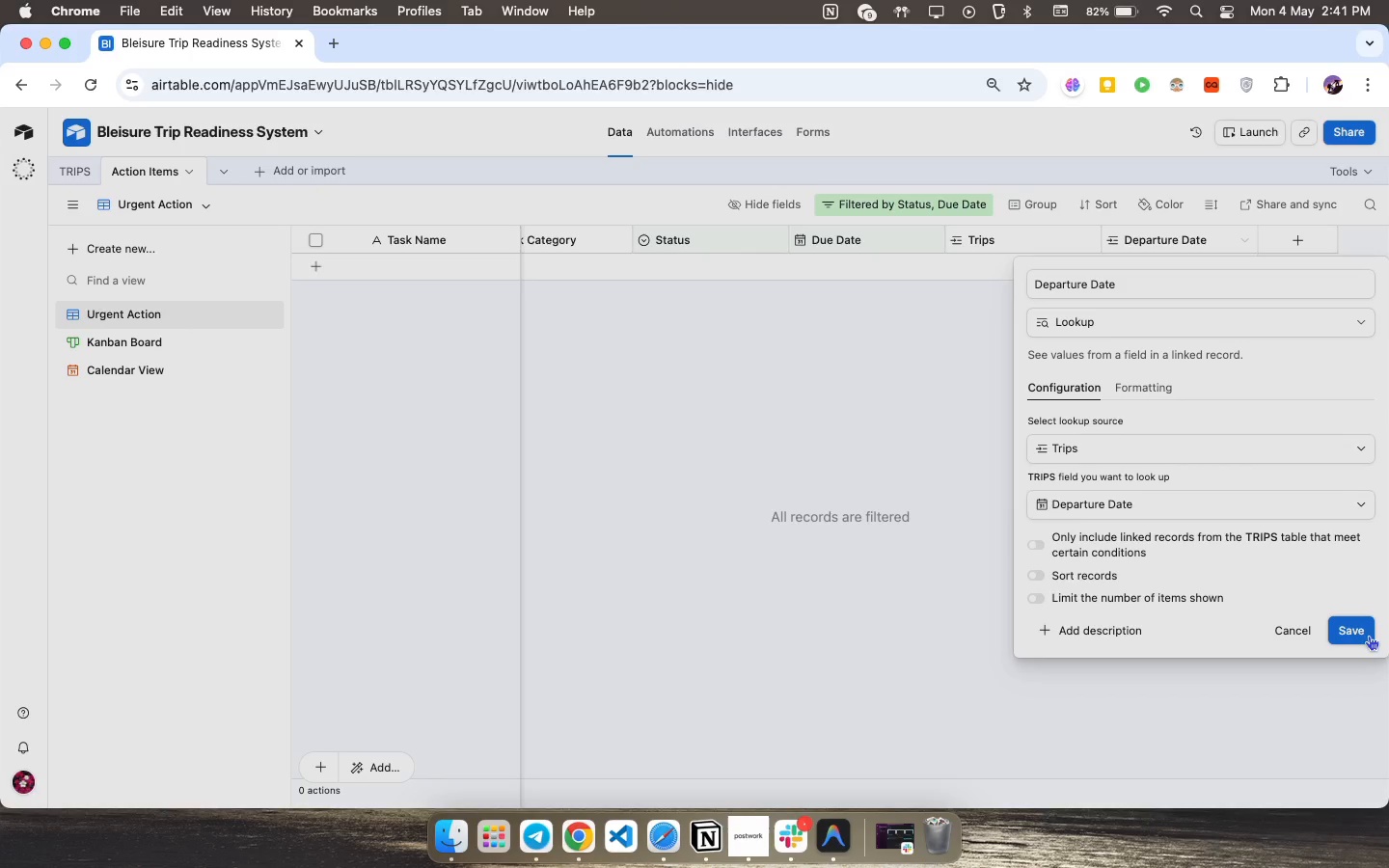 
left_click([1360, 625])
 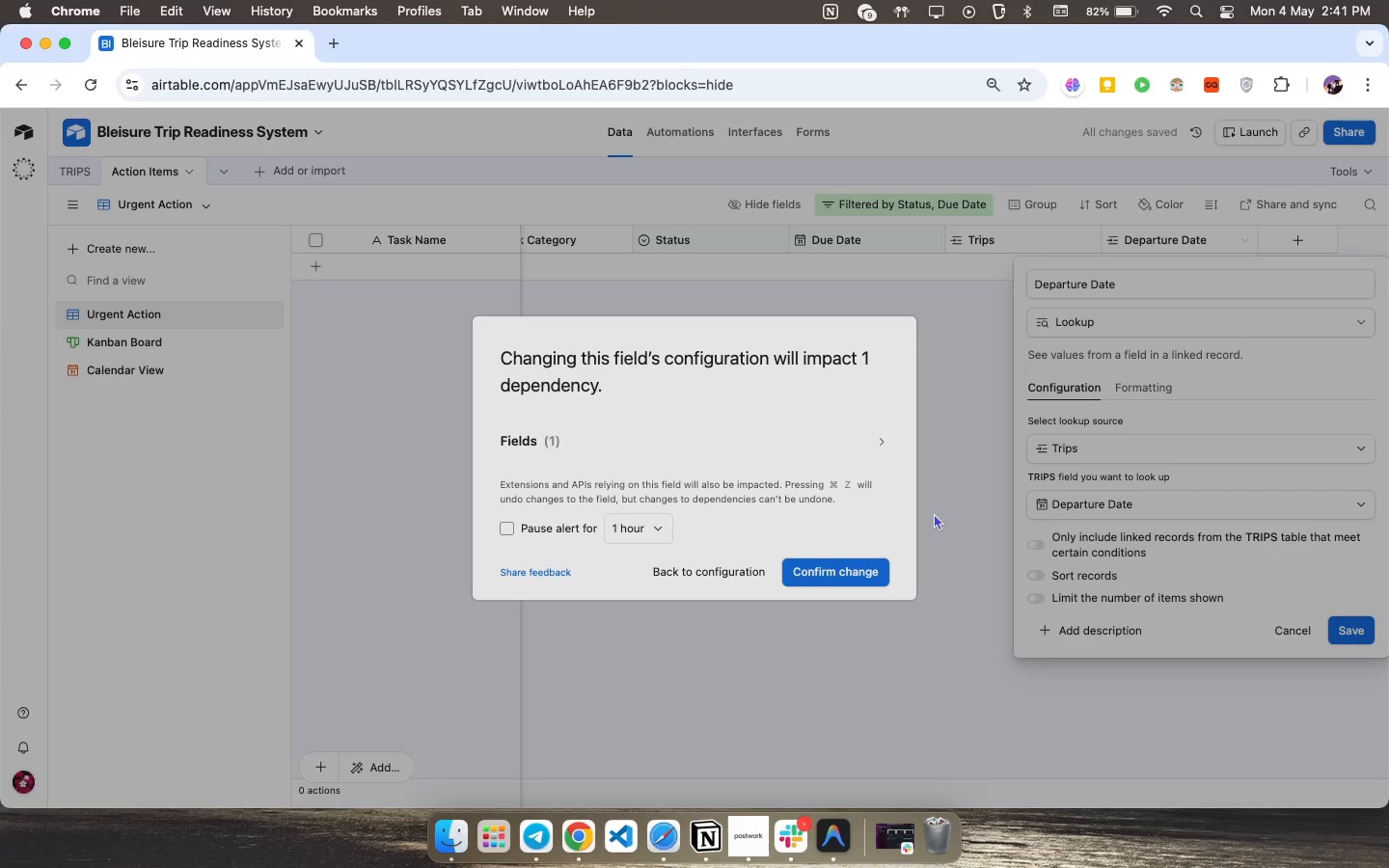 
left_click([831, 573])
 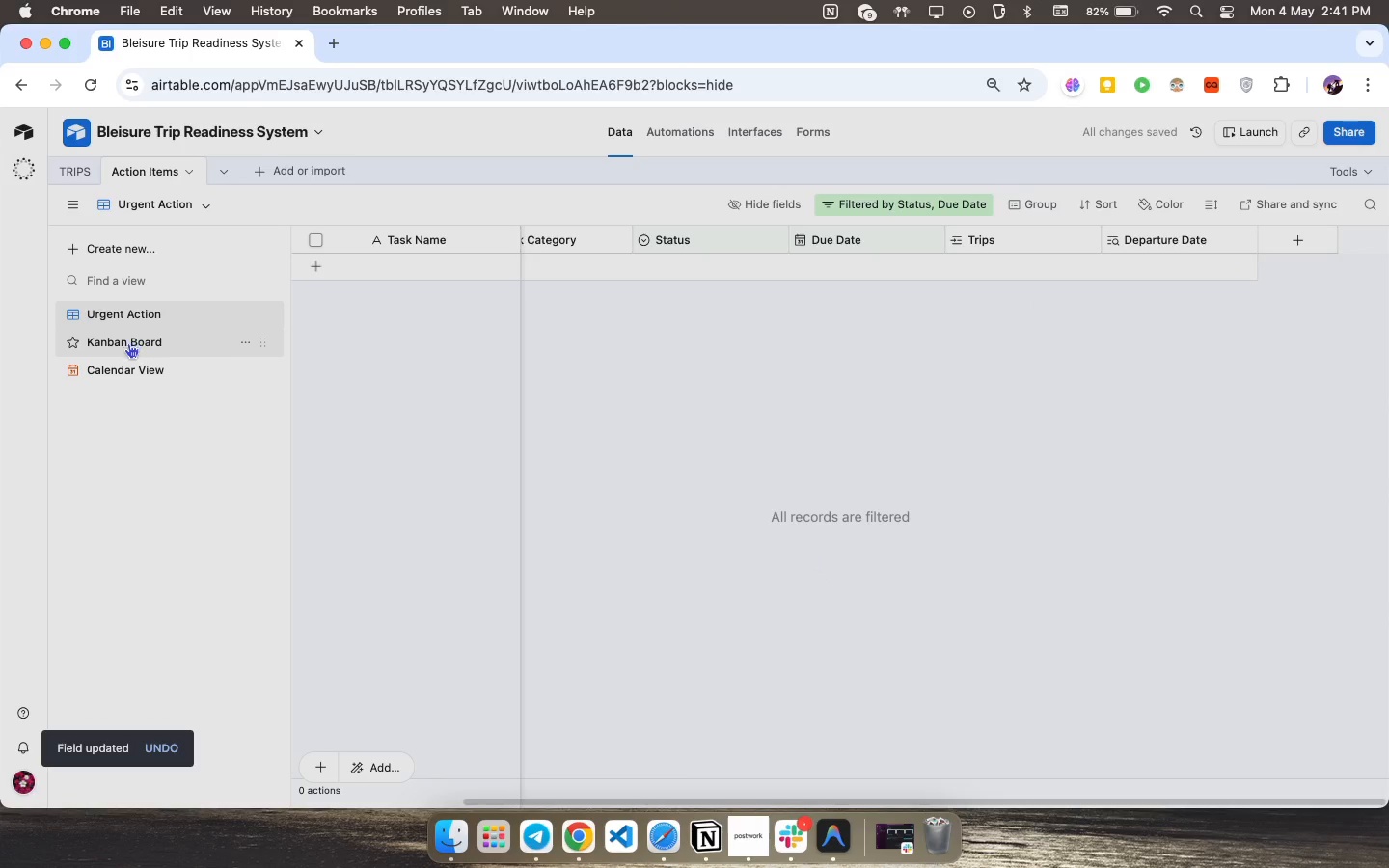 
mouse_move([144, 360])
 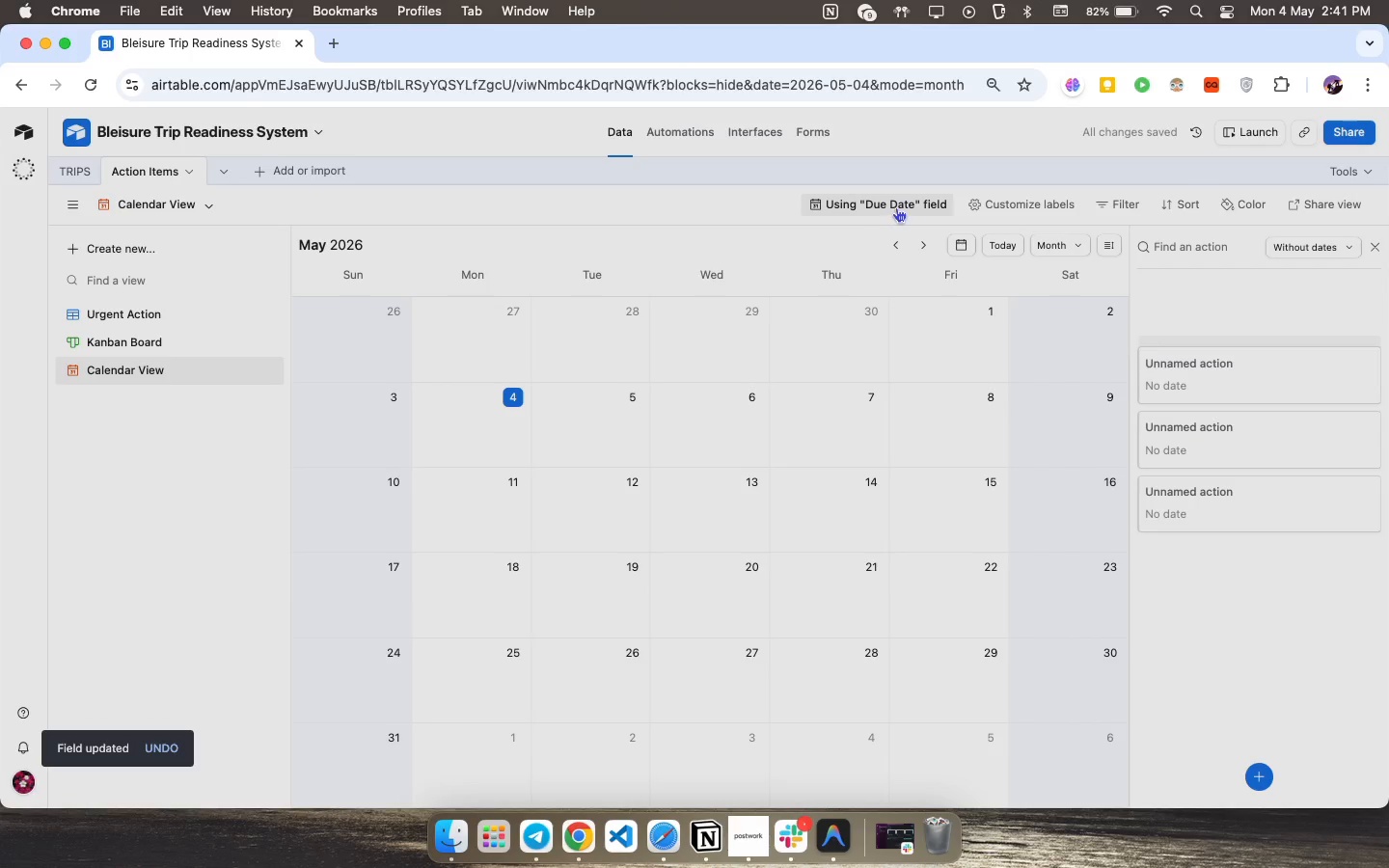 
left_click([899, 203])
 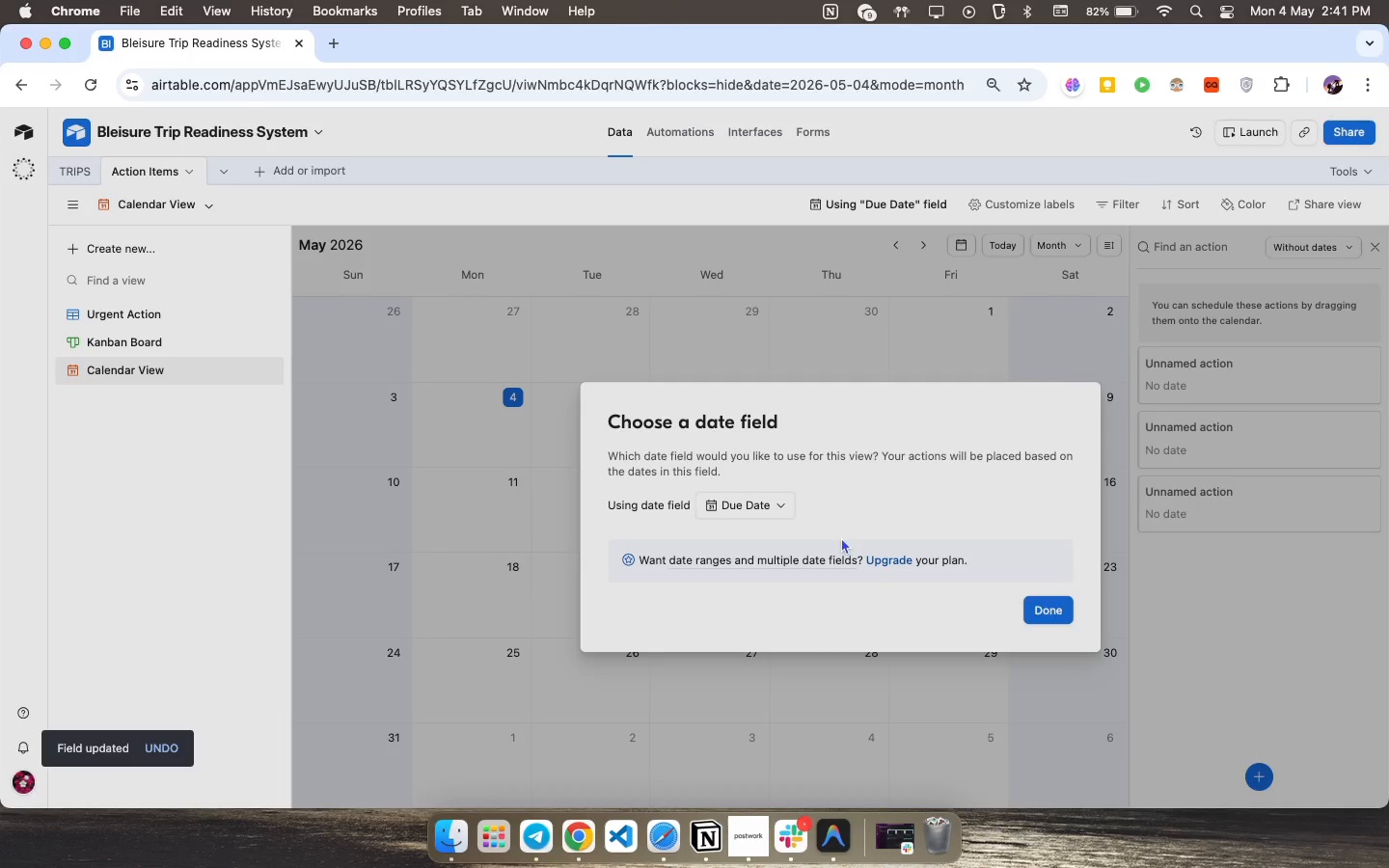 
left_click([733, 546])
 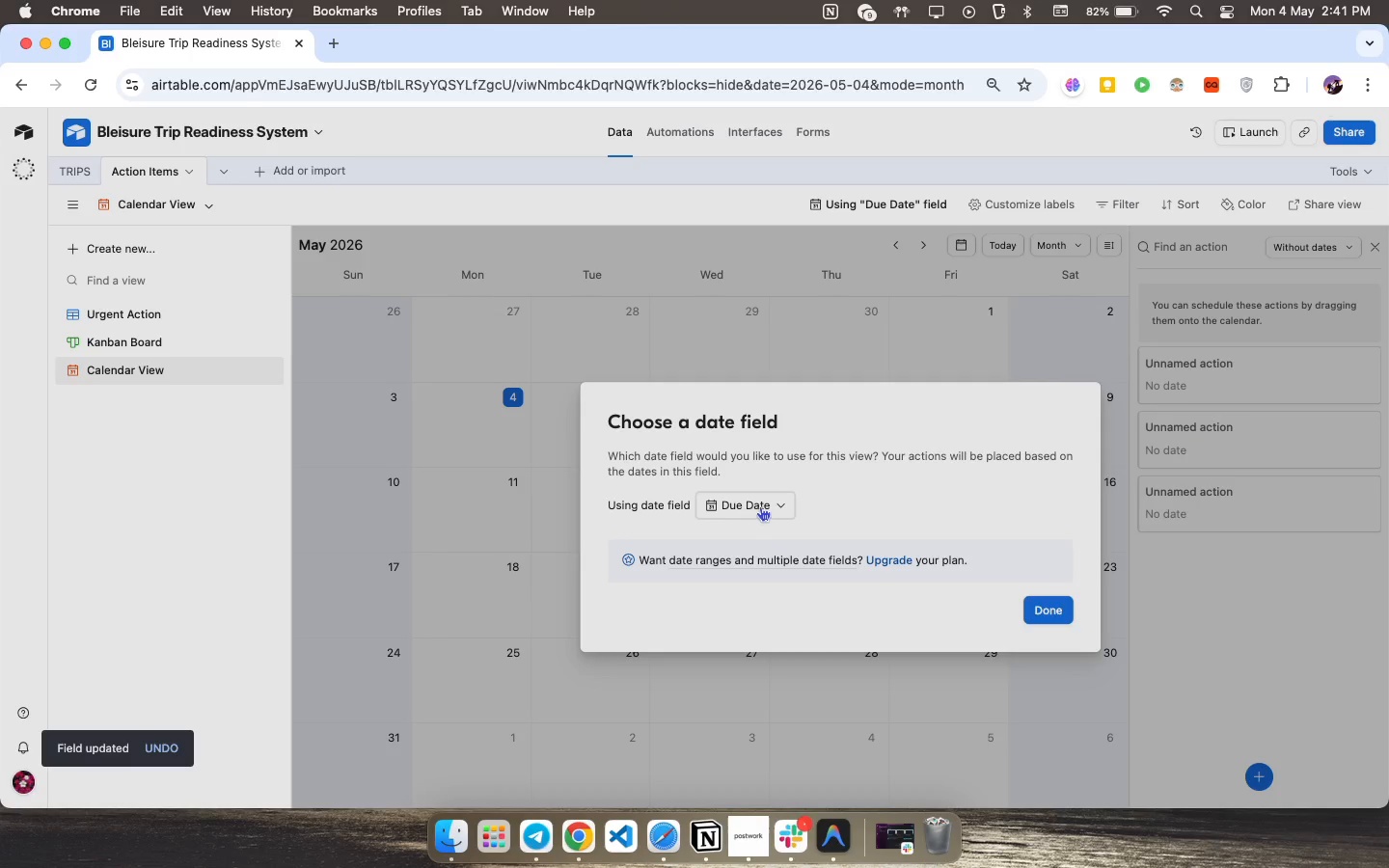 
left_click([760, 506])
 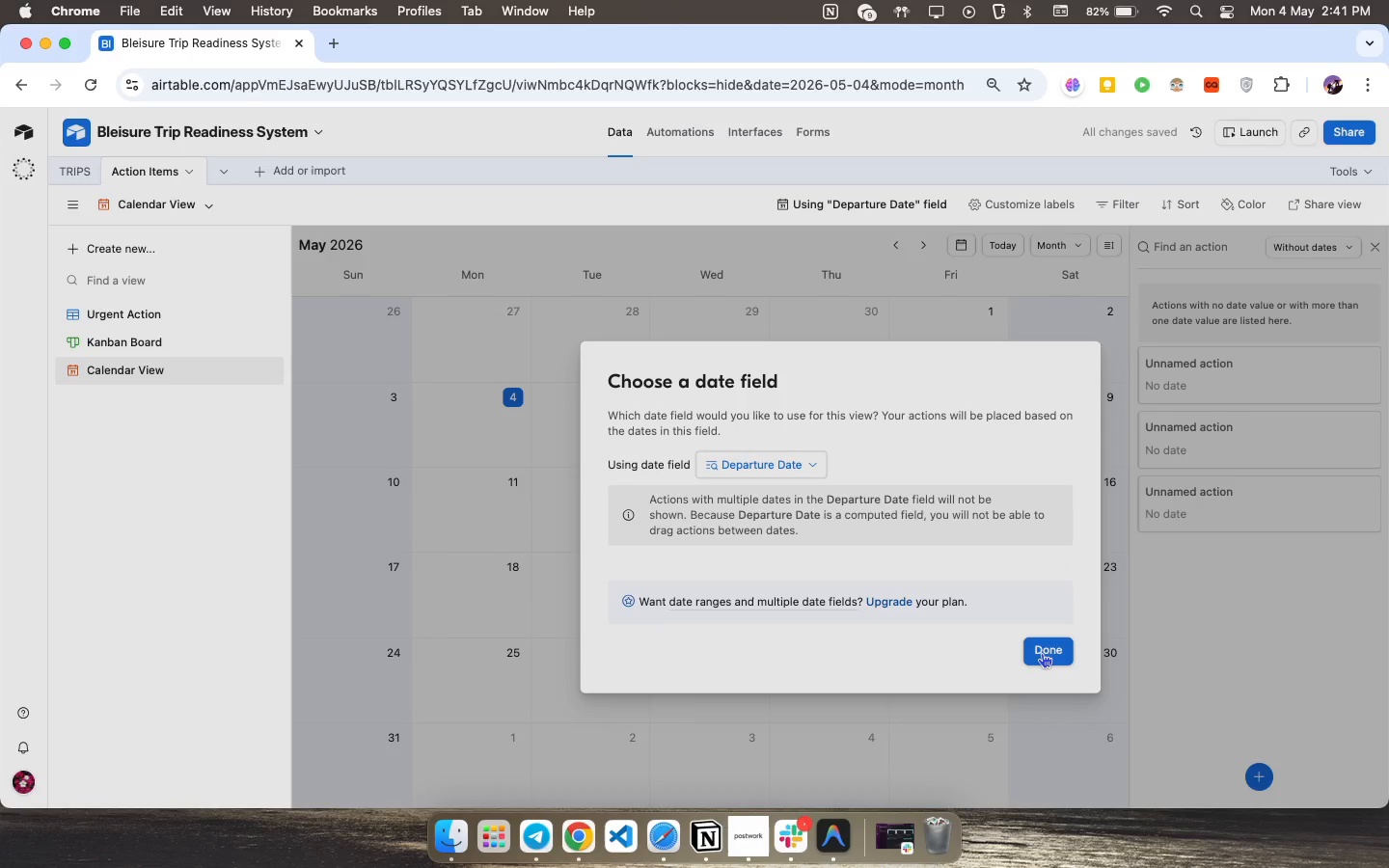 
wait(9.45)
 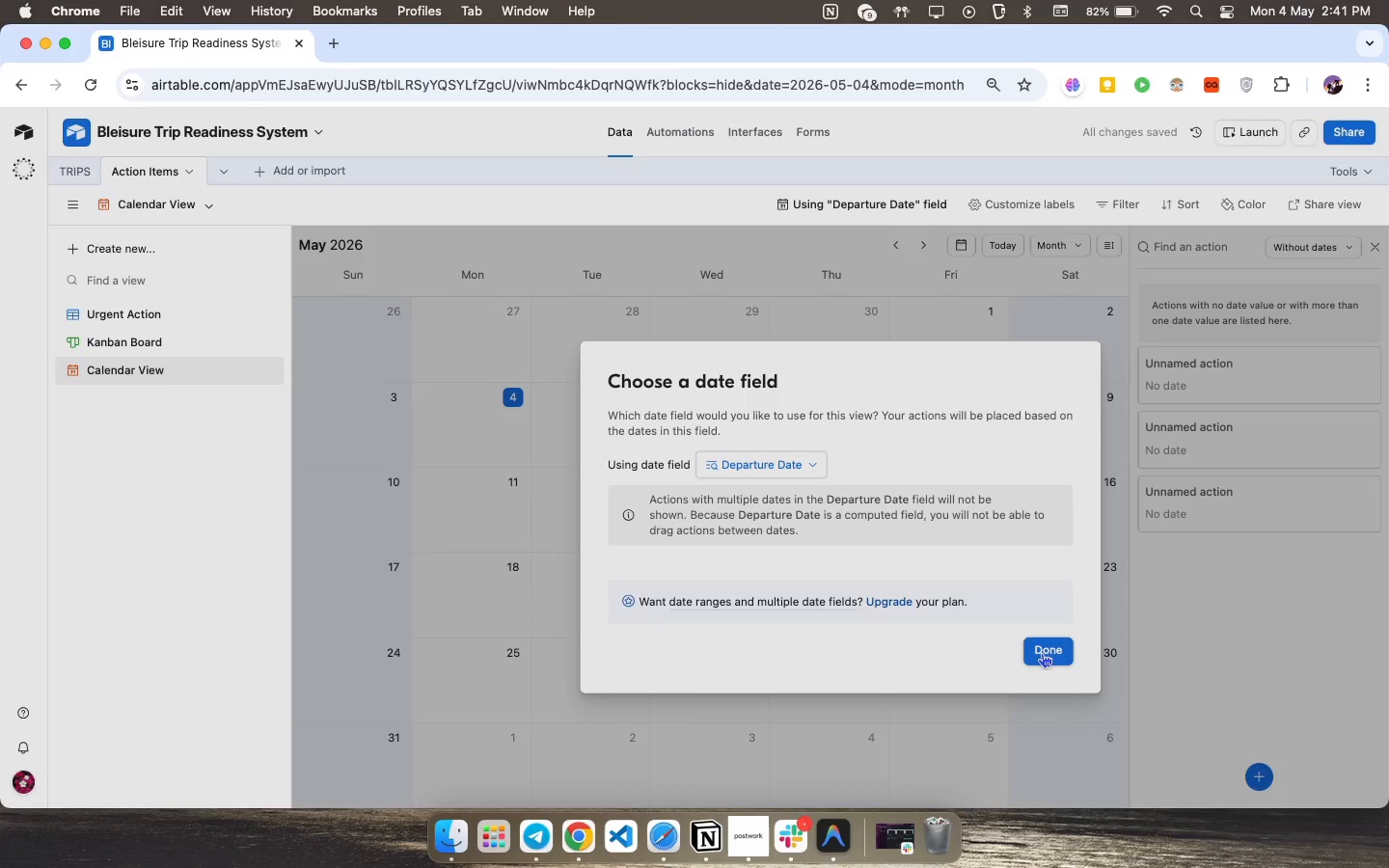 
left_click([1042, 653])
 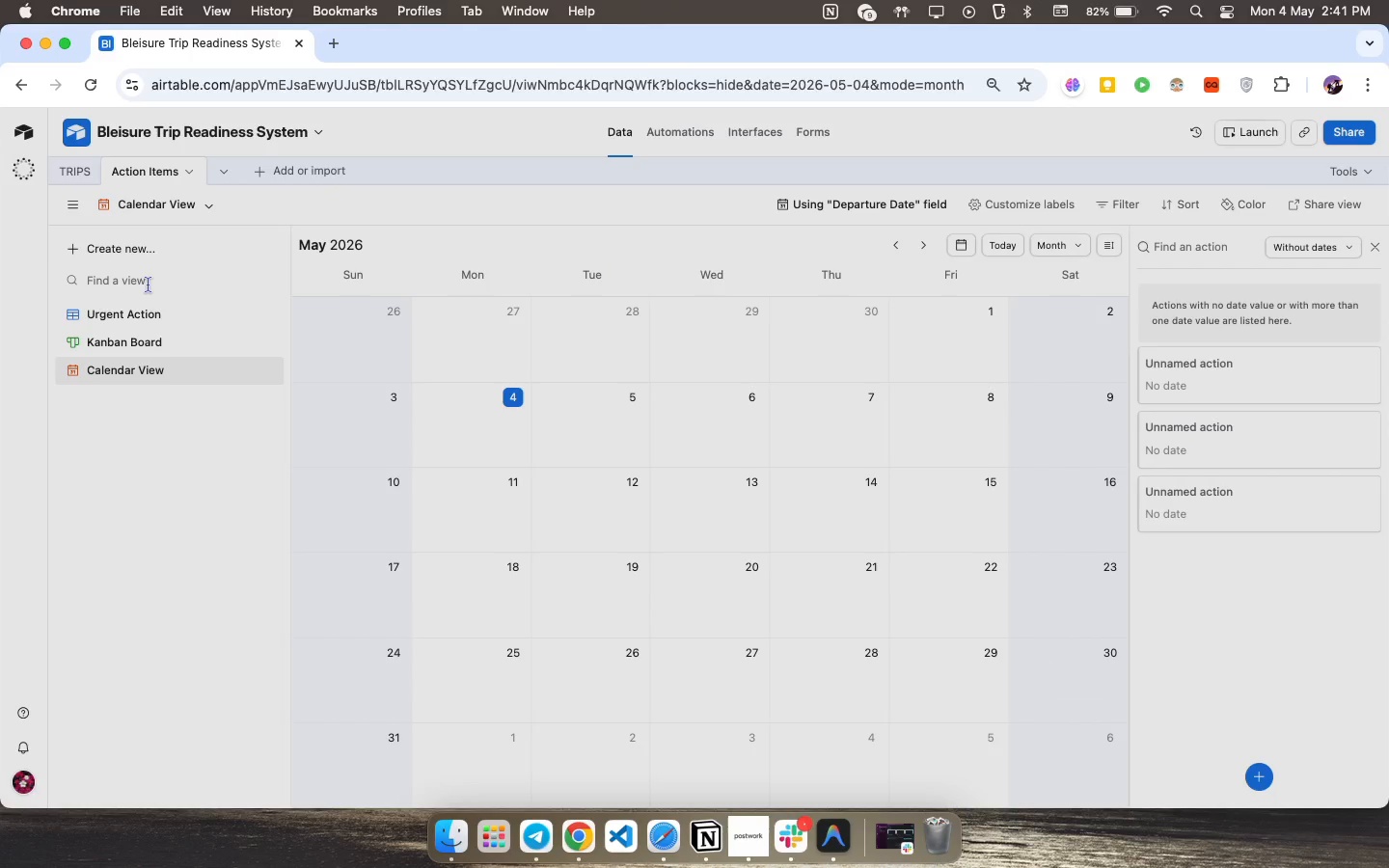 
wait(13.26)
 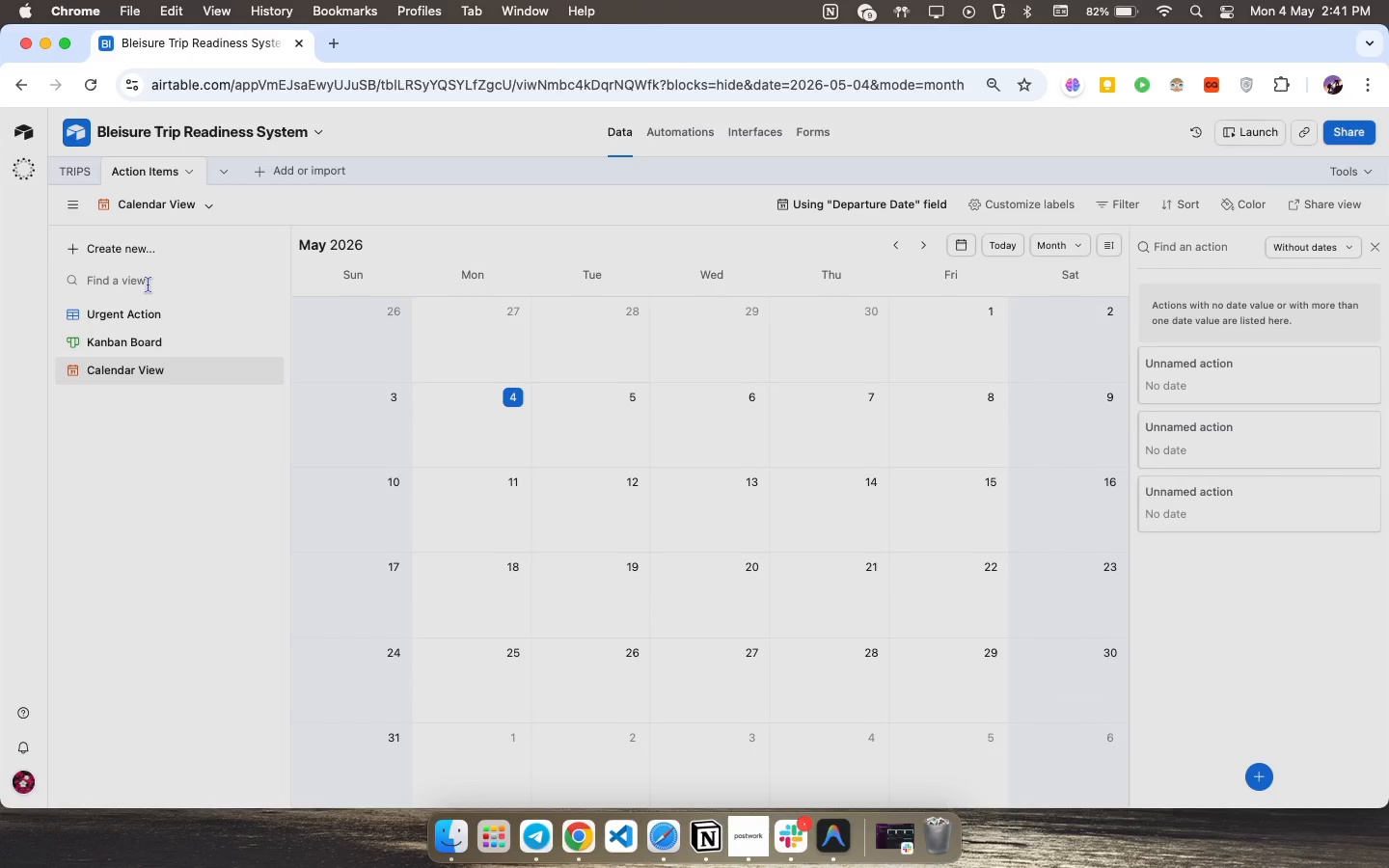 
left_click([755, 842])
 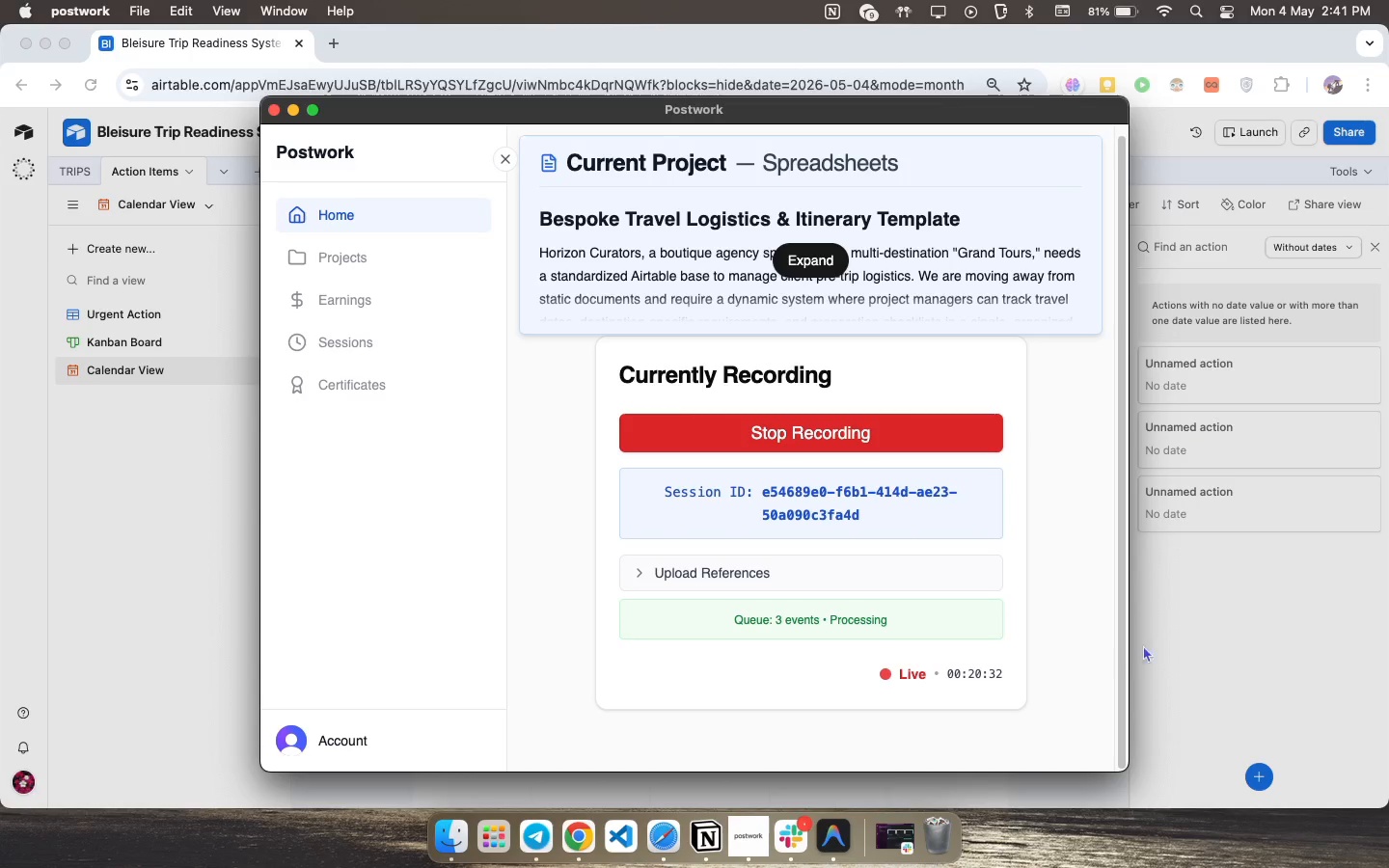 
left_click([1164, 644])
 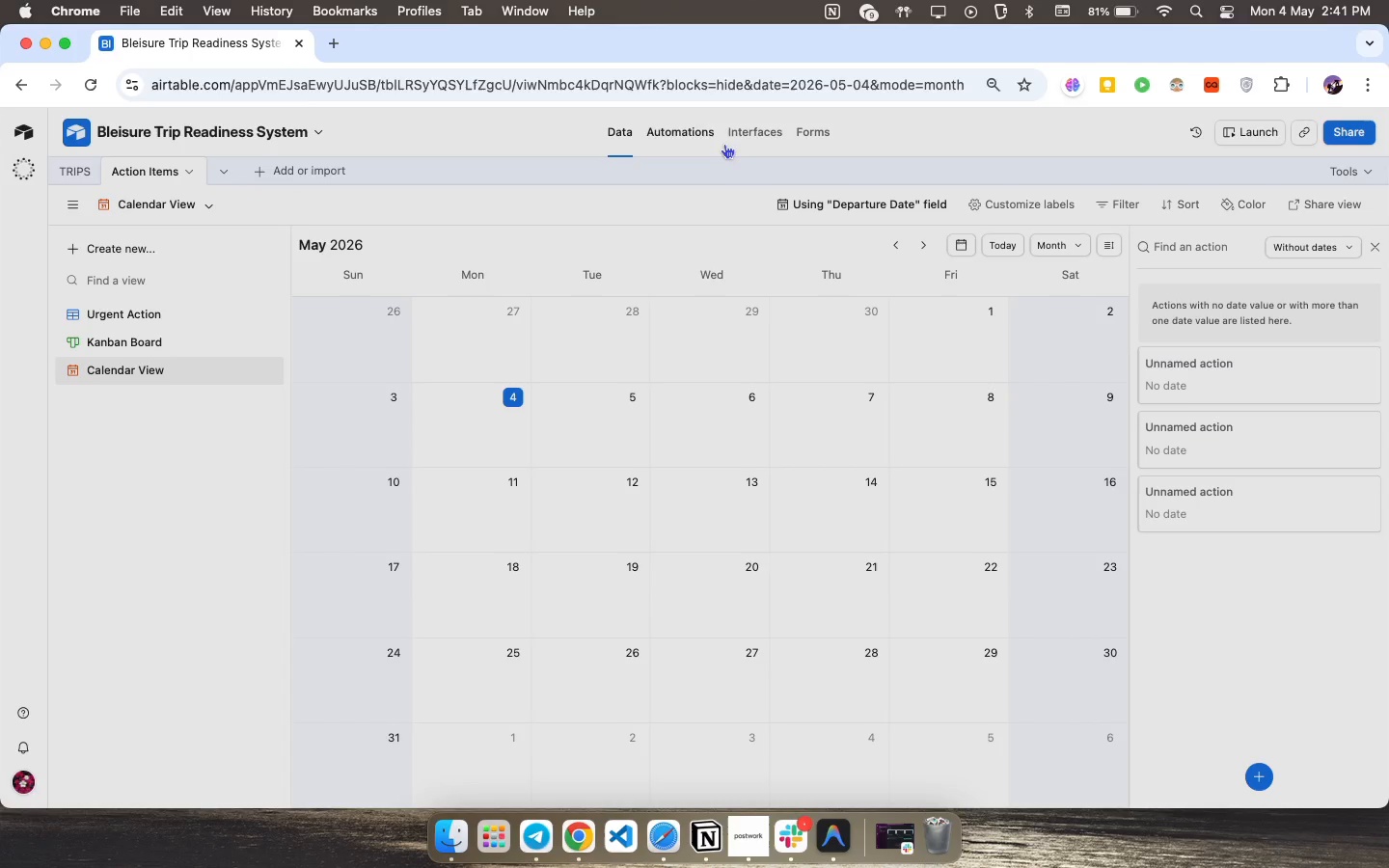 
left_click([740, 129])
 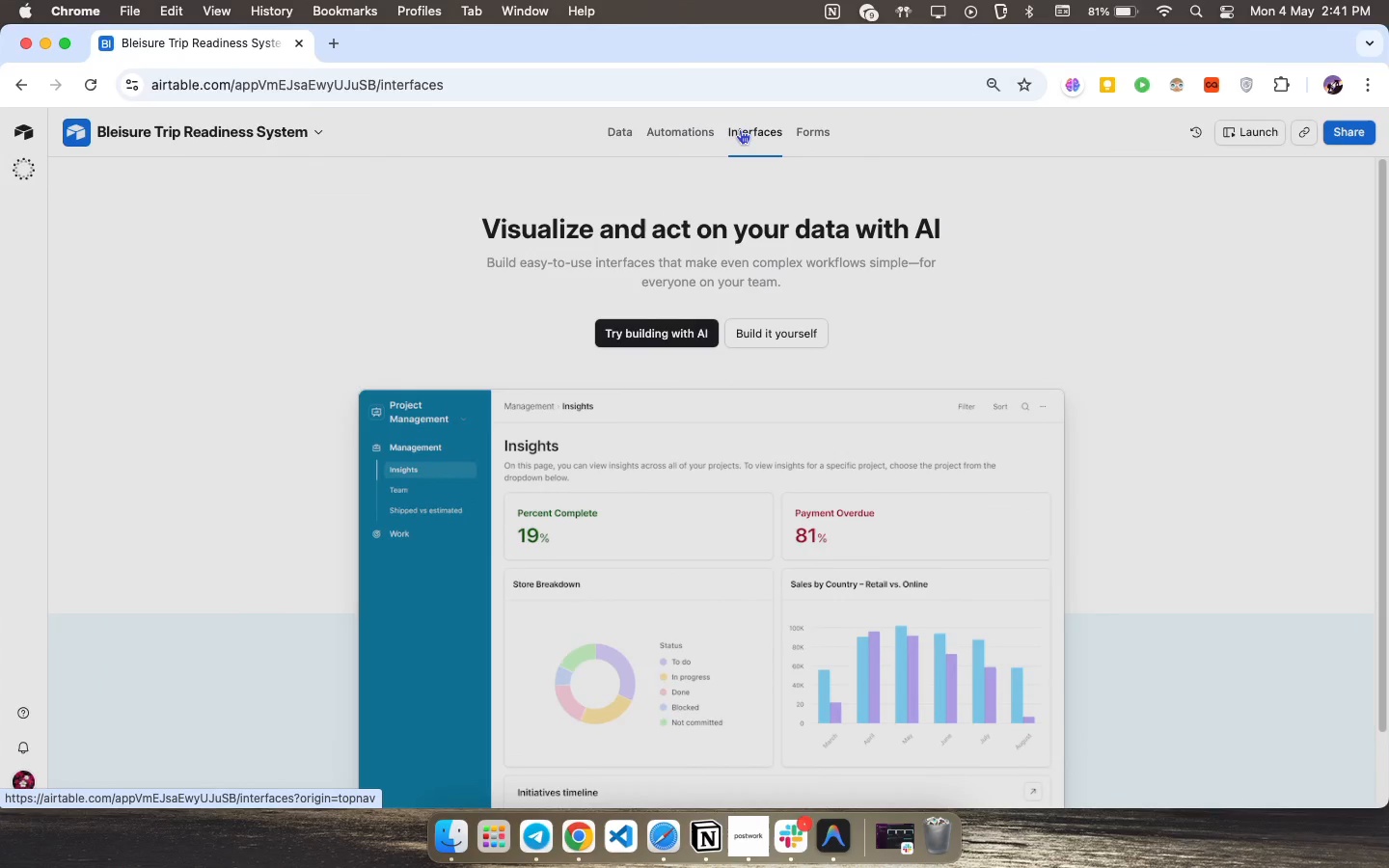 
wait(13.06)
 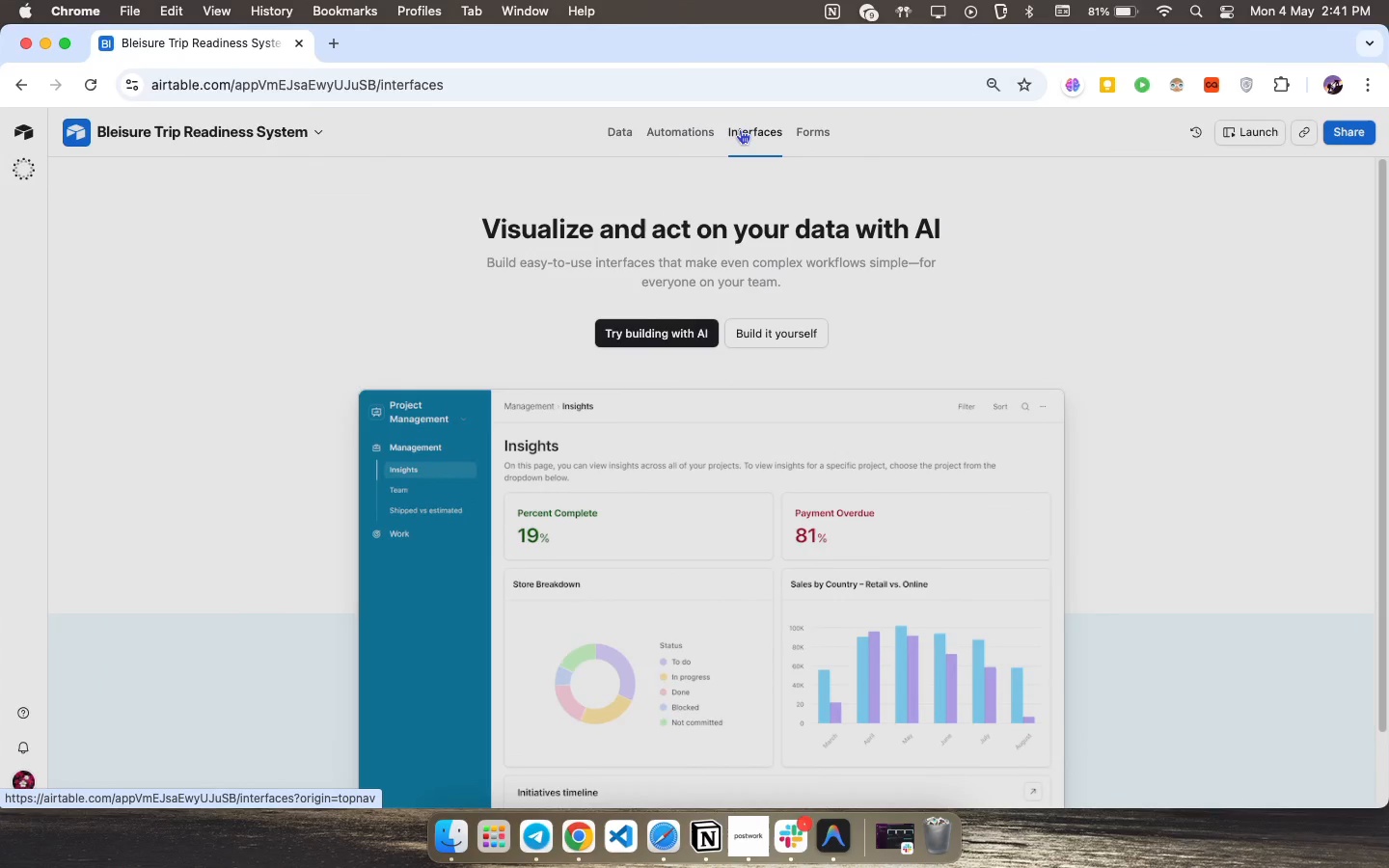 
key(VolumeUp)
 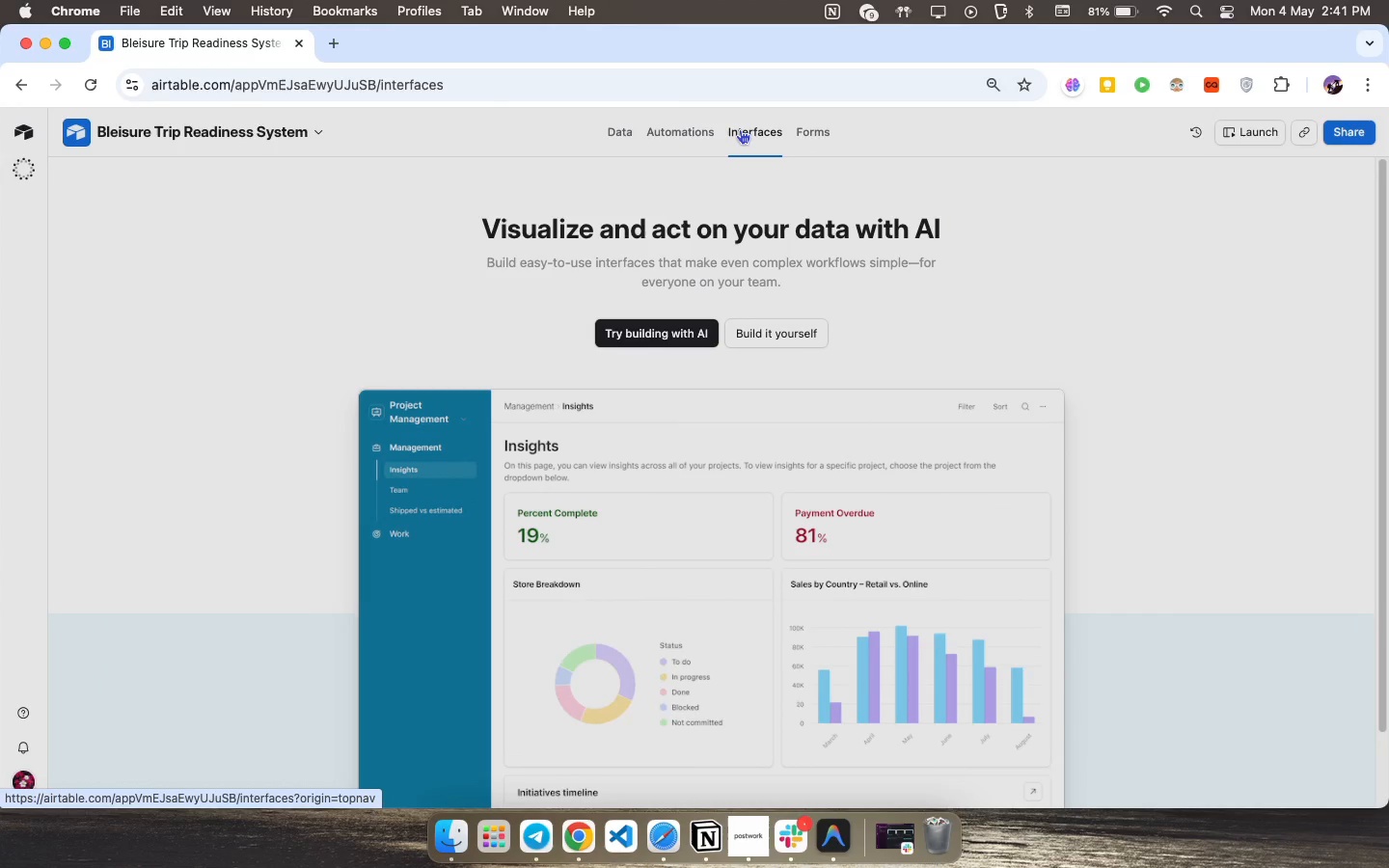 
key(VolumeUp)
 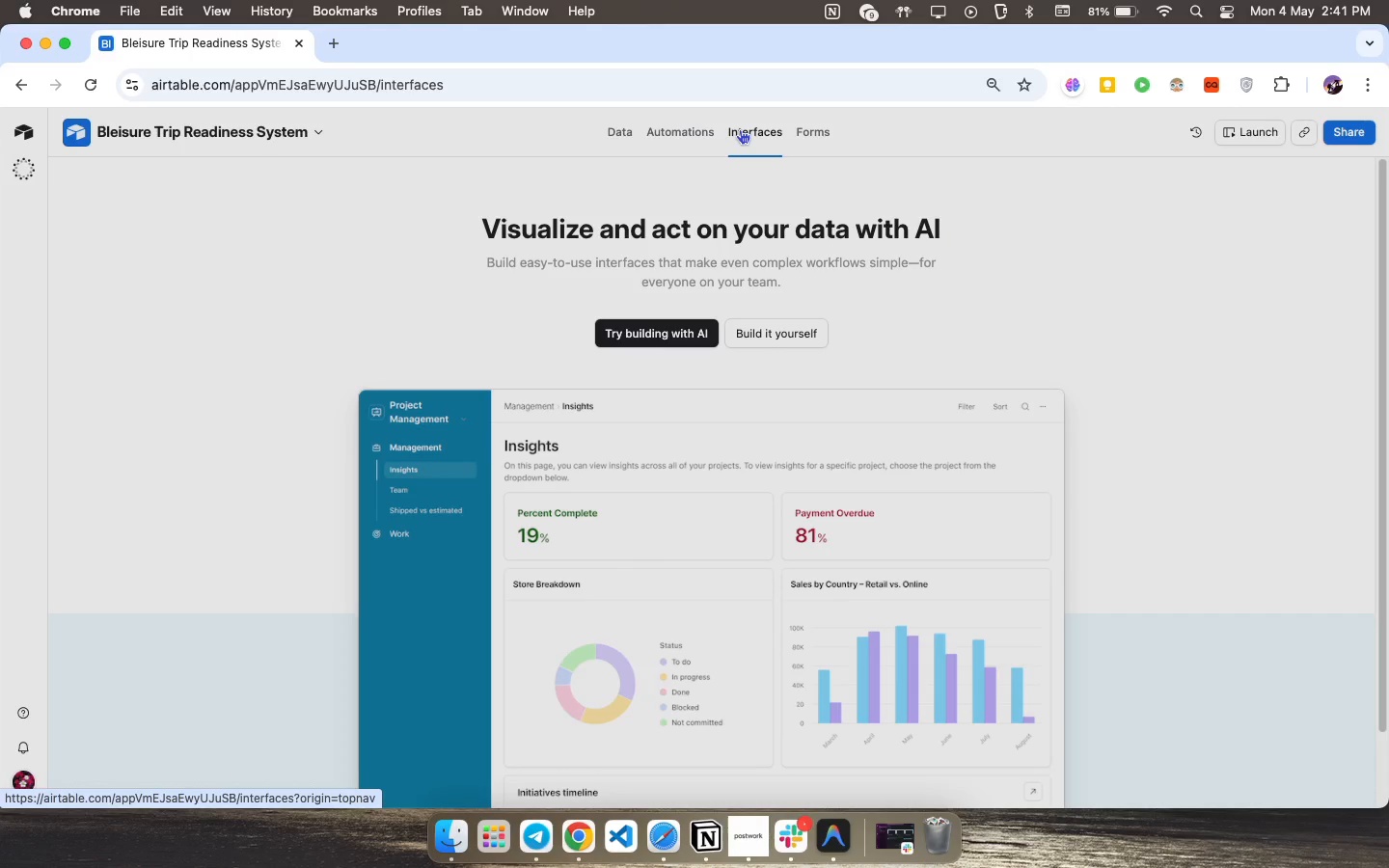 
wait(6.51)
 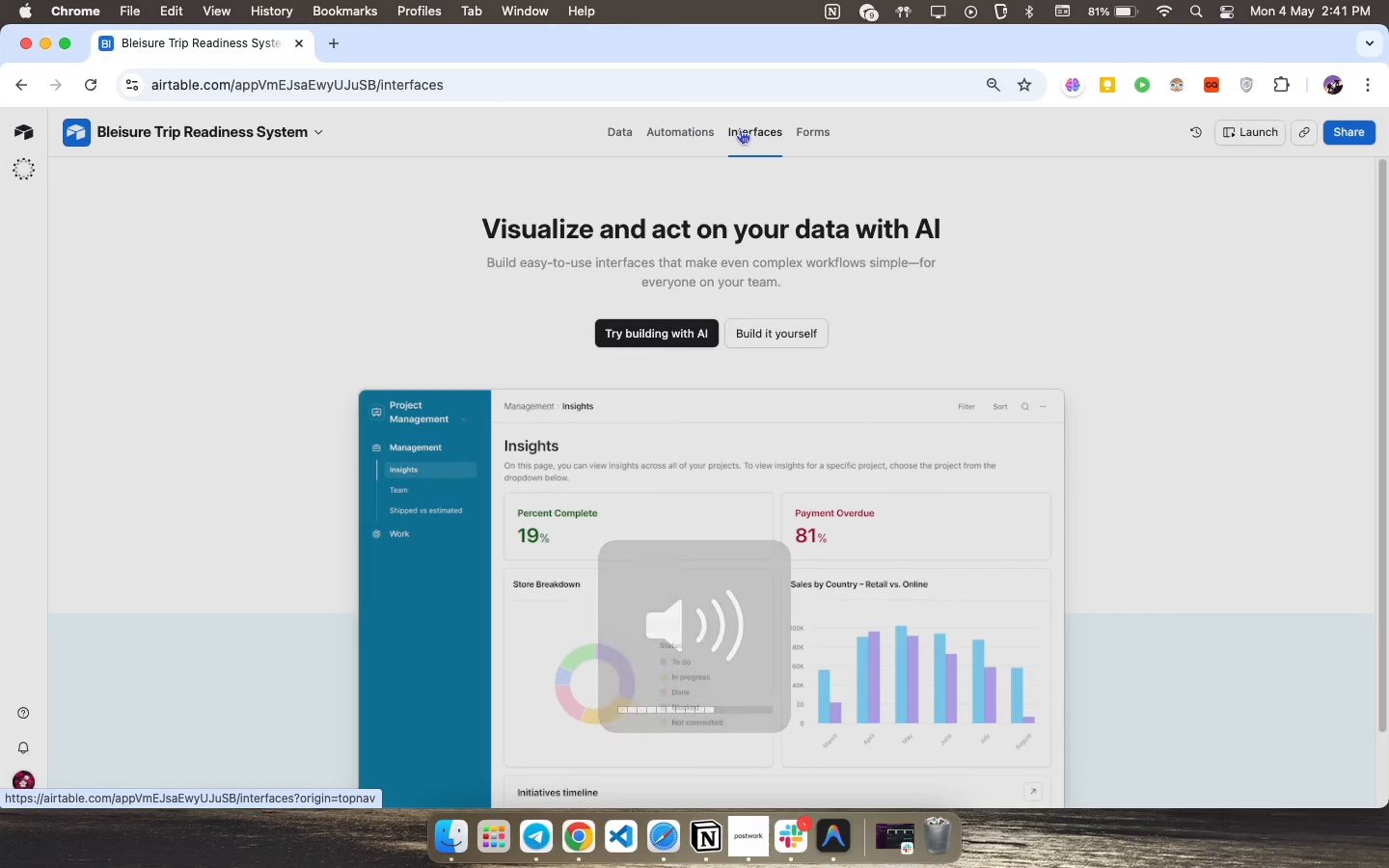 
left_click([790, 330])
 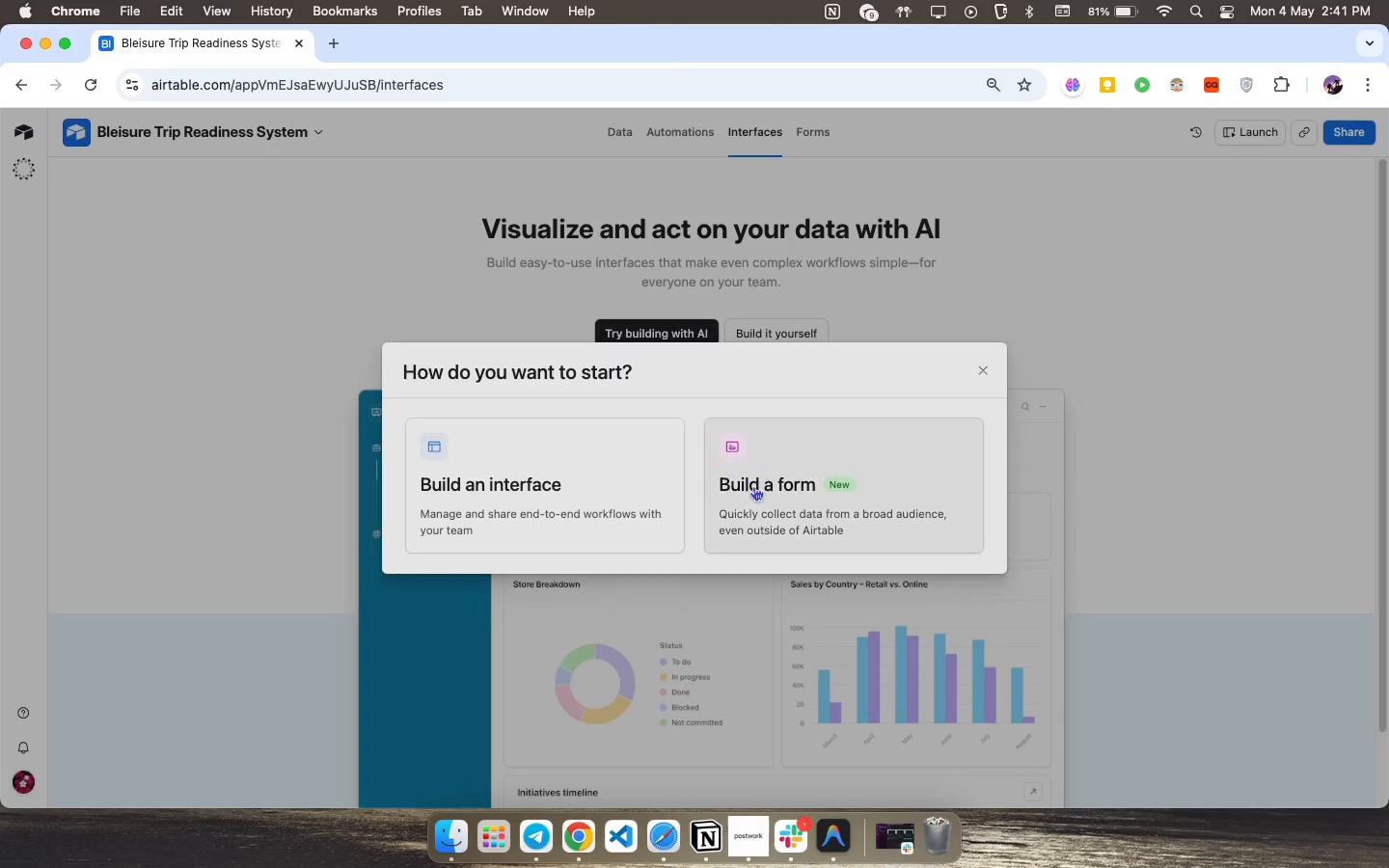 
left_click([821, 479])
 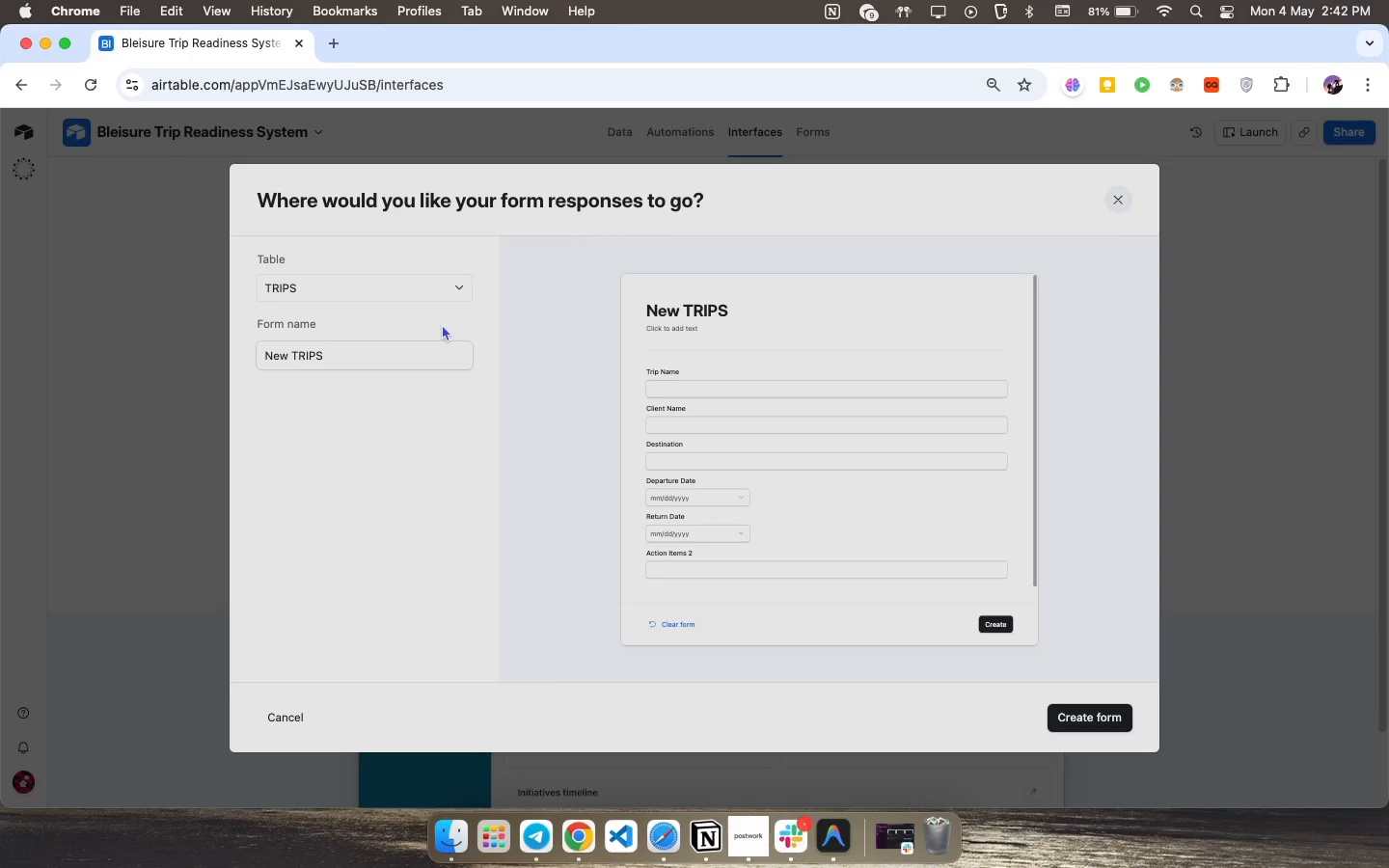 
wait(11.91)
 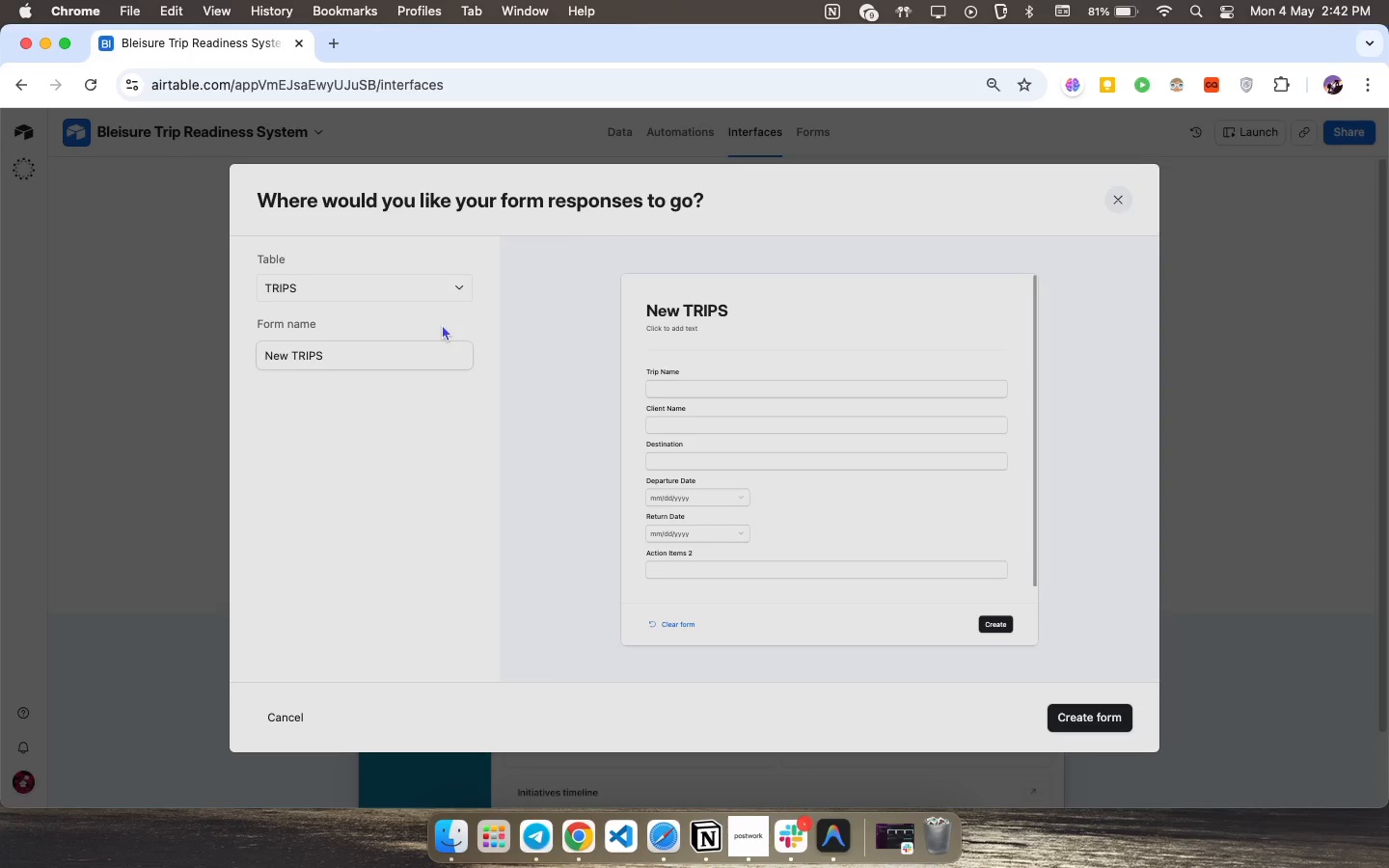 
left_click([1096, 714])
 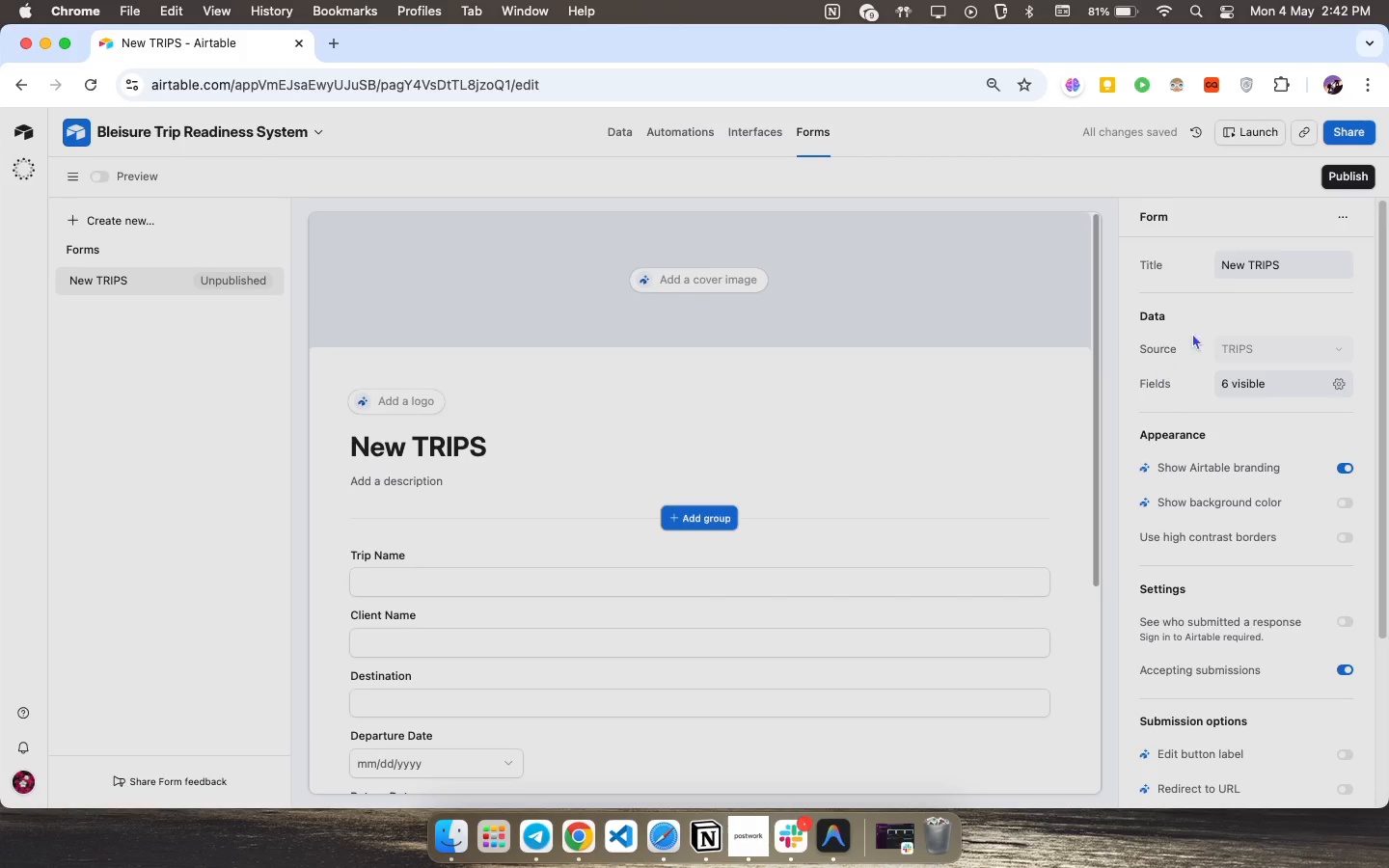 
left_click([764, 133])
 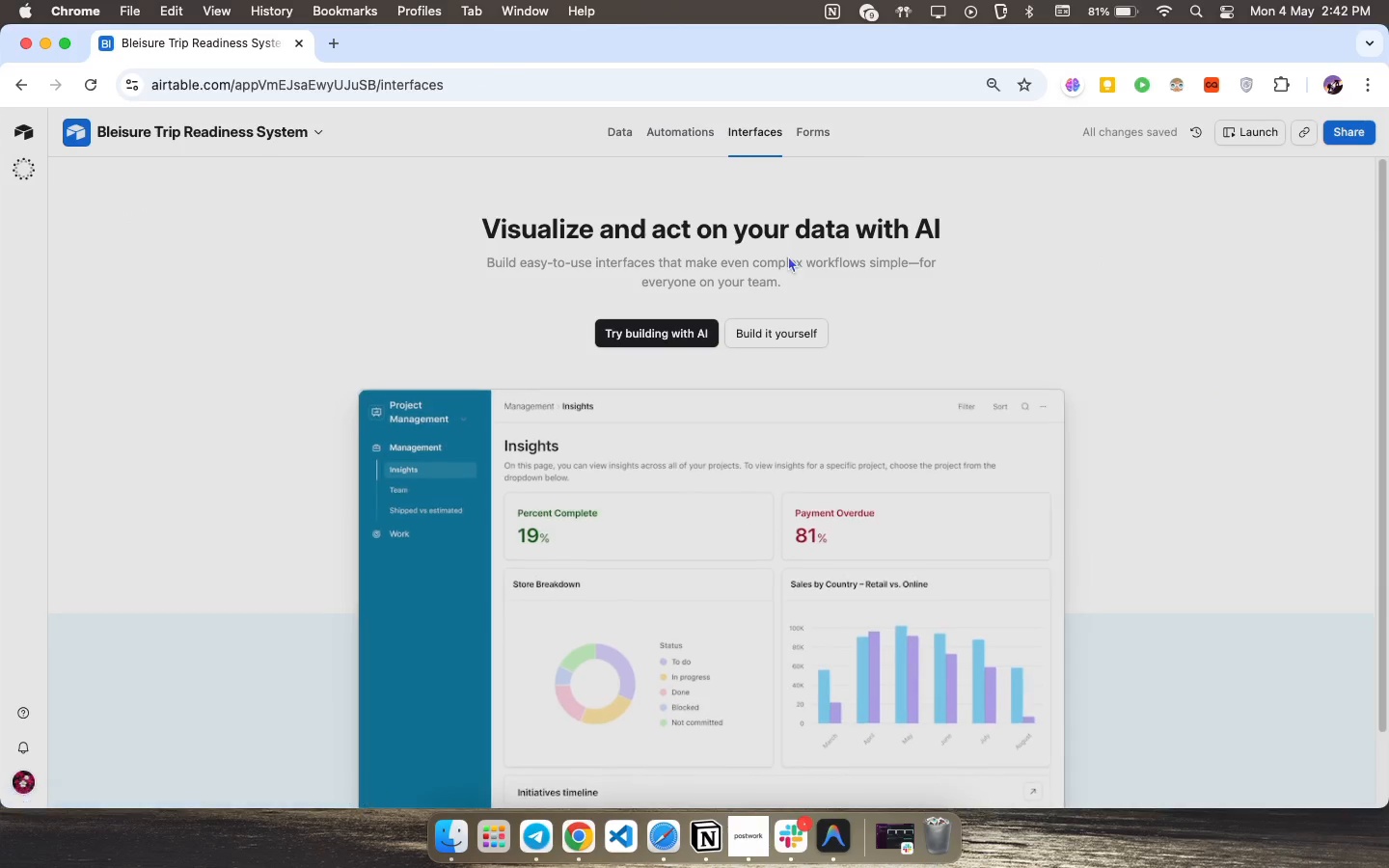 
left_click([786, 335])
 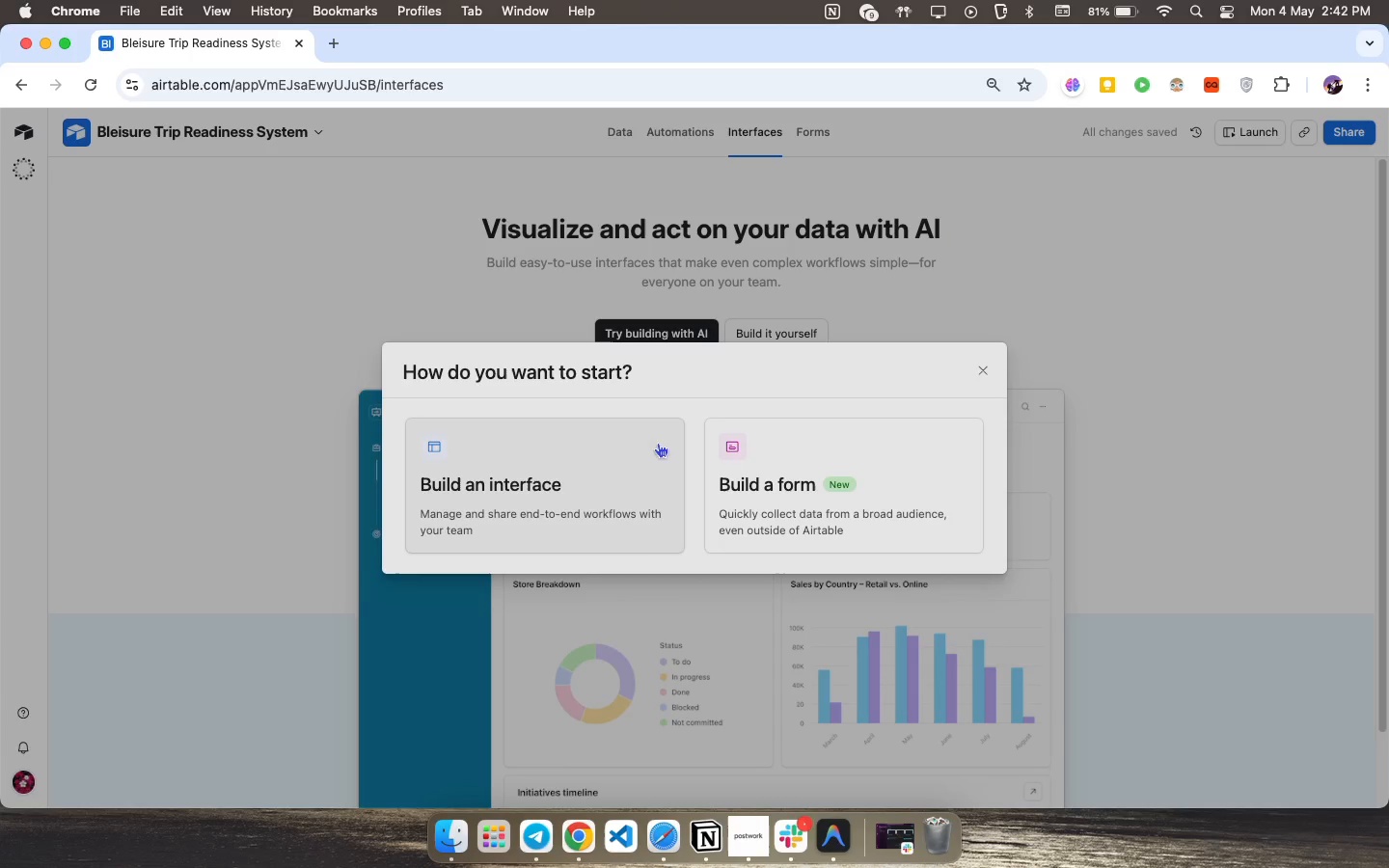 
left_click([629, 444])
 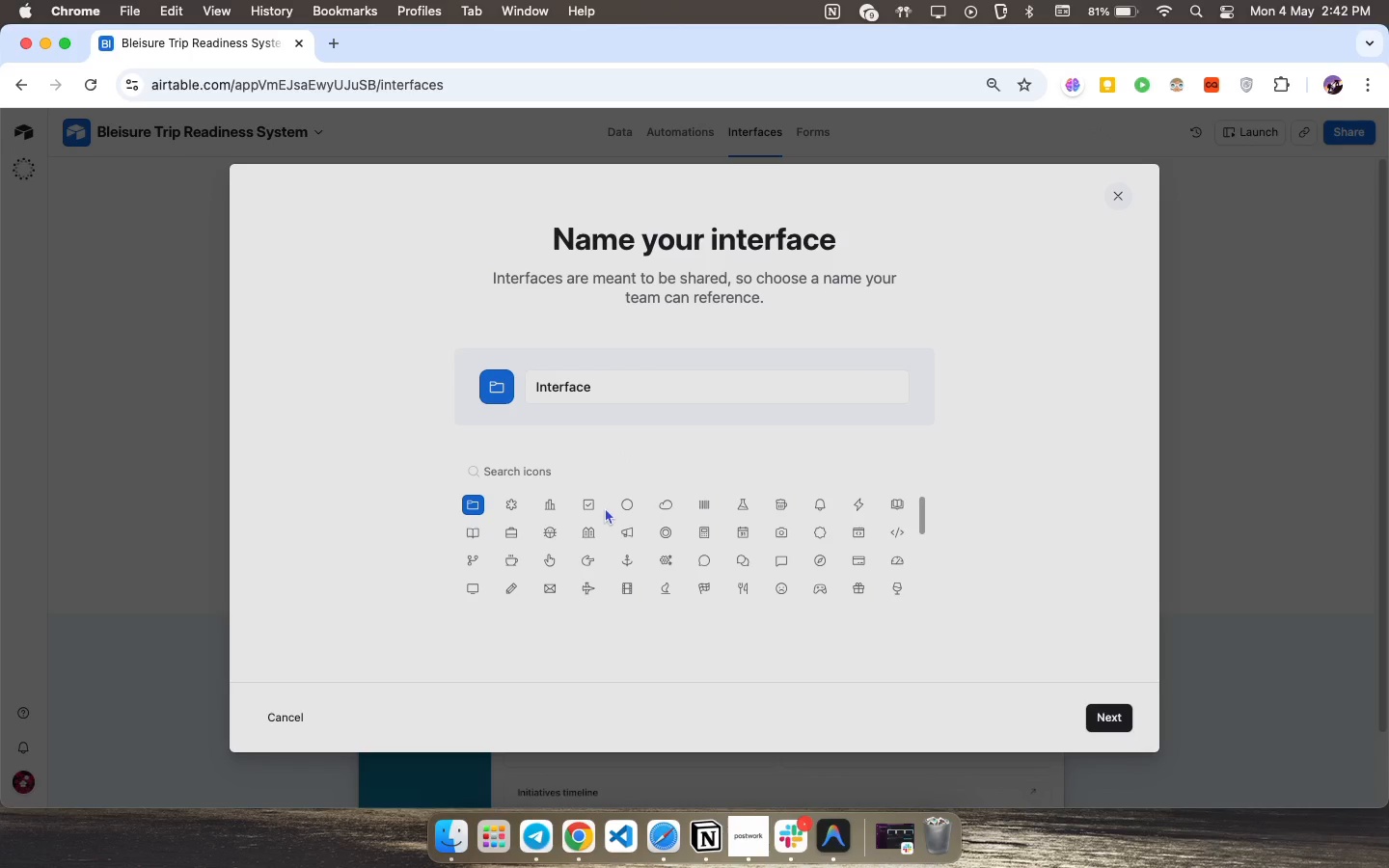 
left_click_drag(start_coordinate=[606, 390], to_coordinate=[317, 376])
 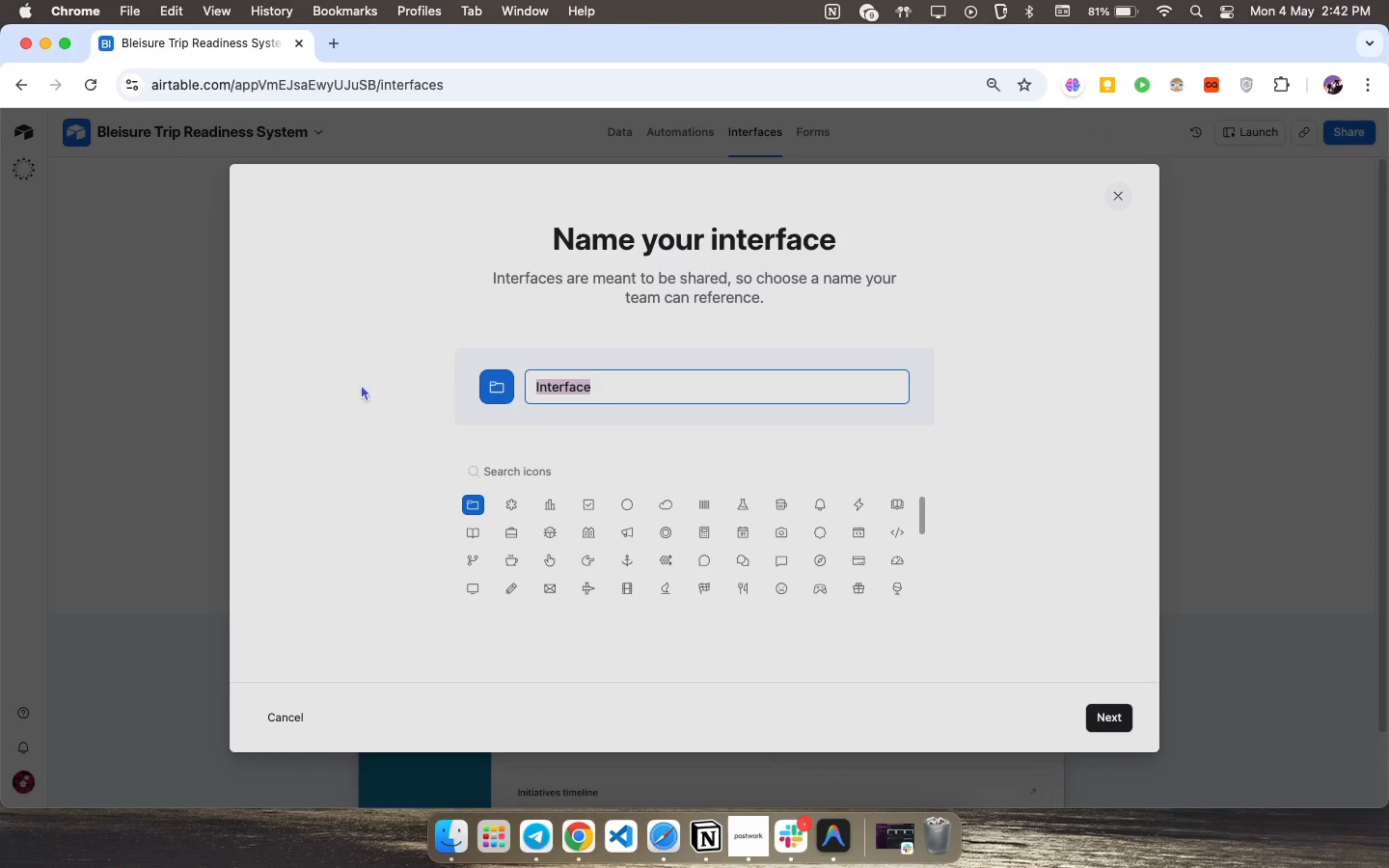 
scroll: coordinate [315, 368], scroll_direction: up, amount: 9.0
 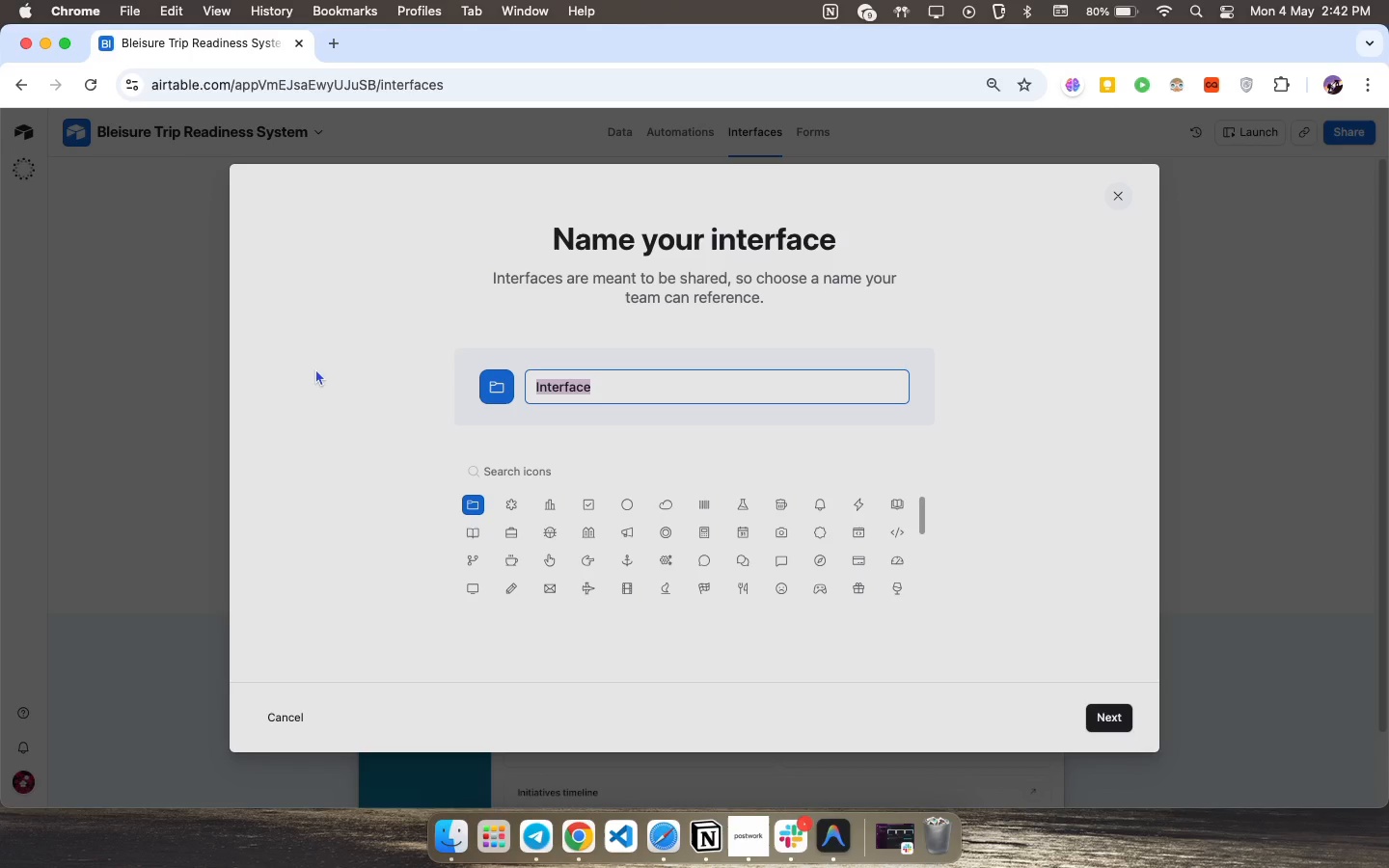 
wait(19.24)
 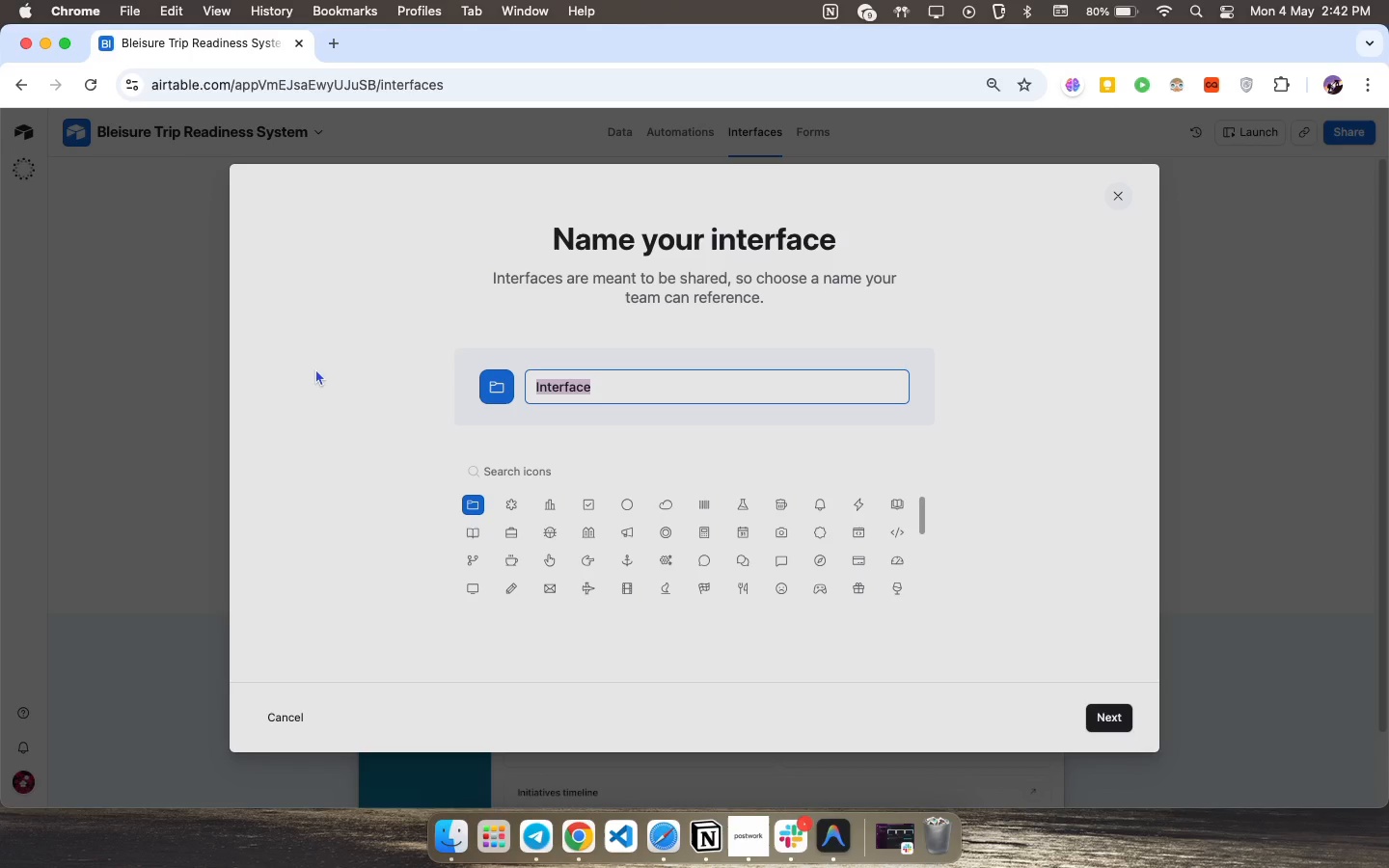 
type(Trip List)
 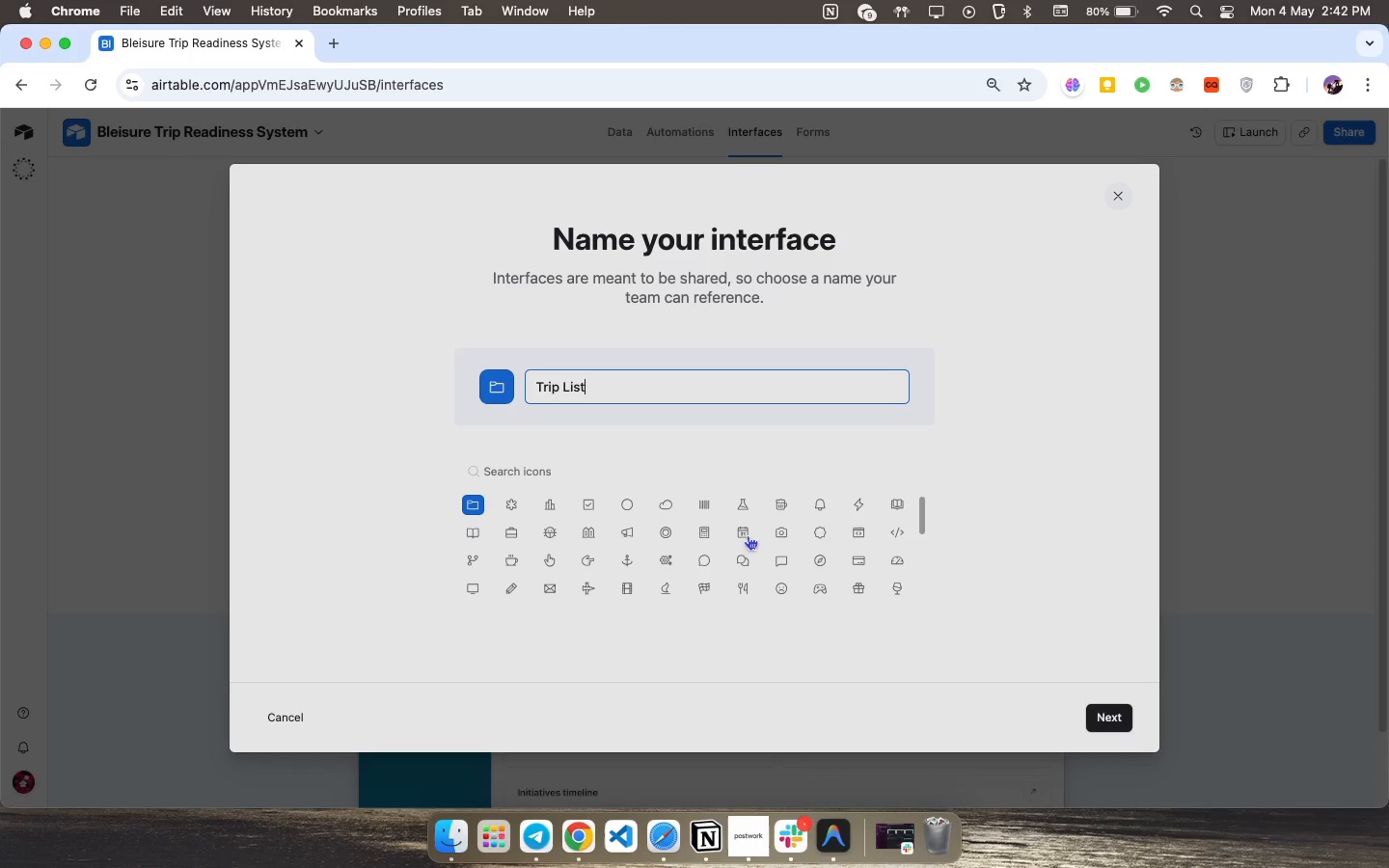 
wait(5.27)
 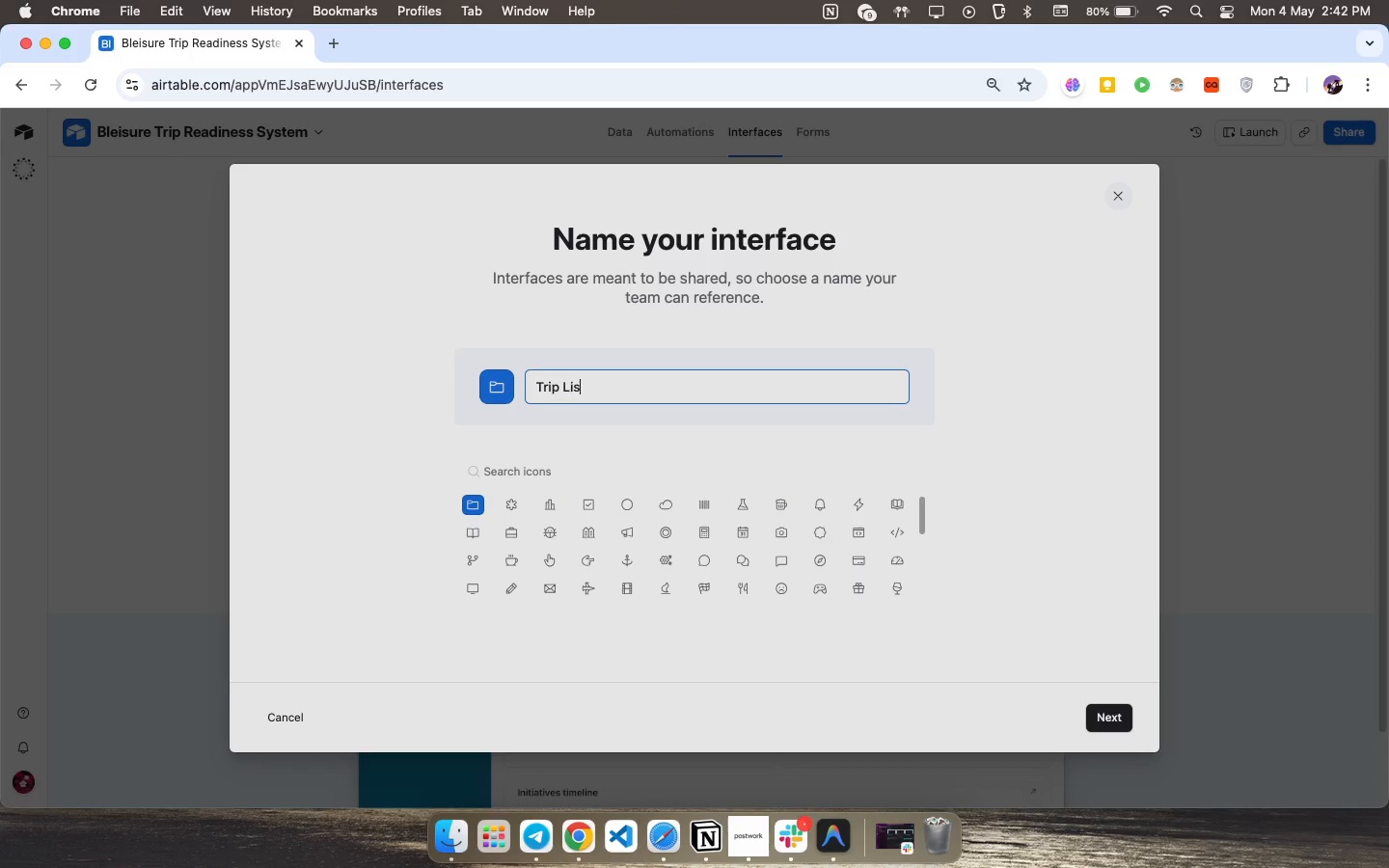 
scroll: coordinate [611, 541], scroll_direction: down, amount: 9.0
 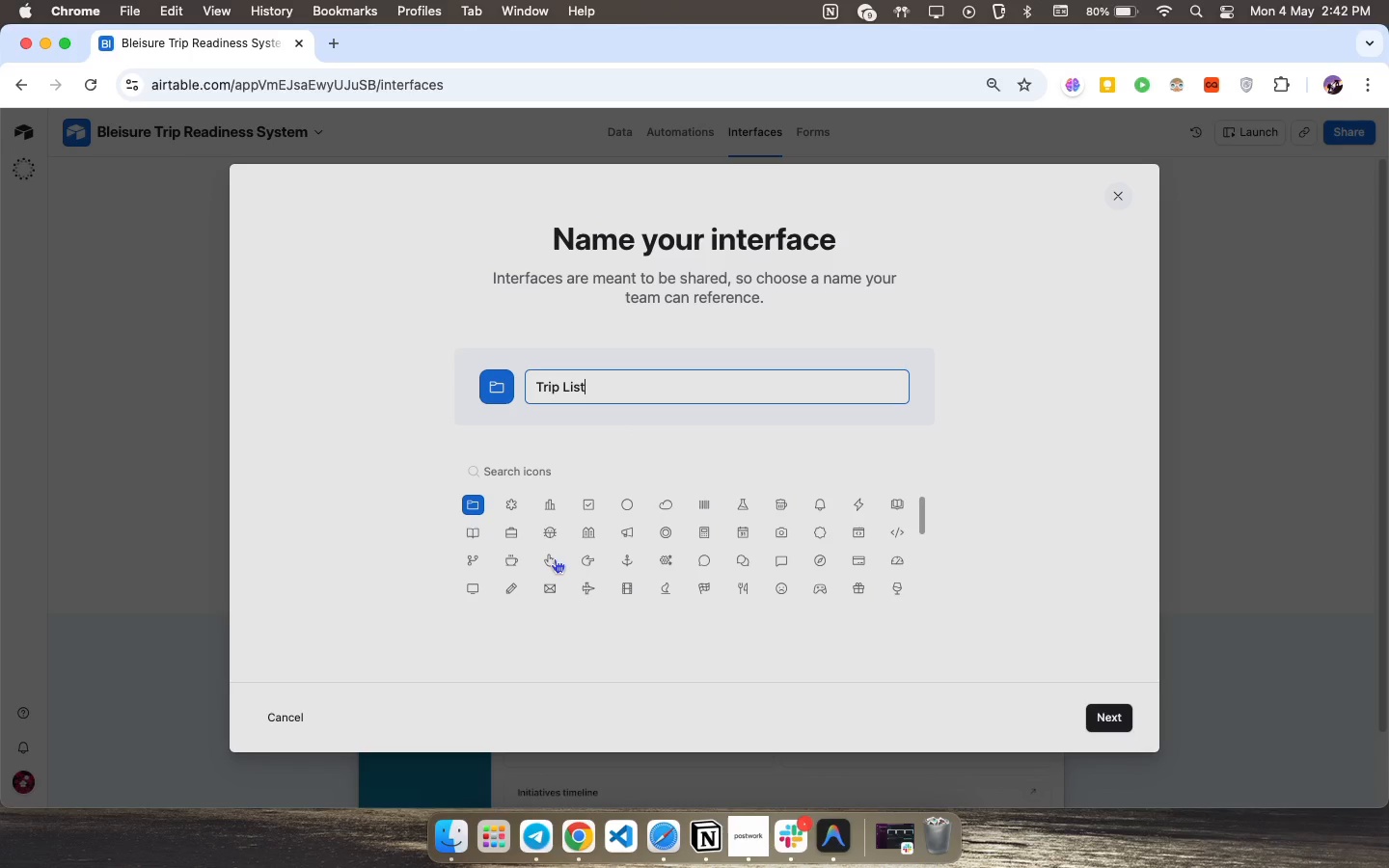 
scroll: coordinate [741, 544], scroll_direction: up, amount: 20.0
 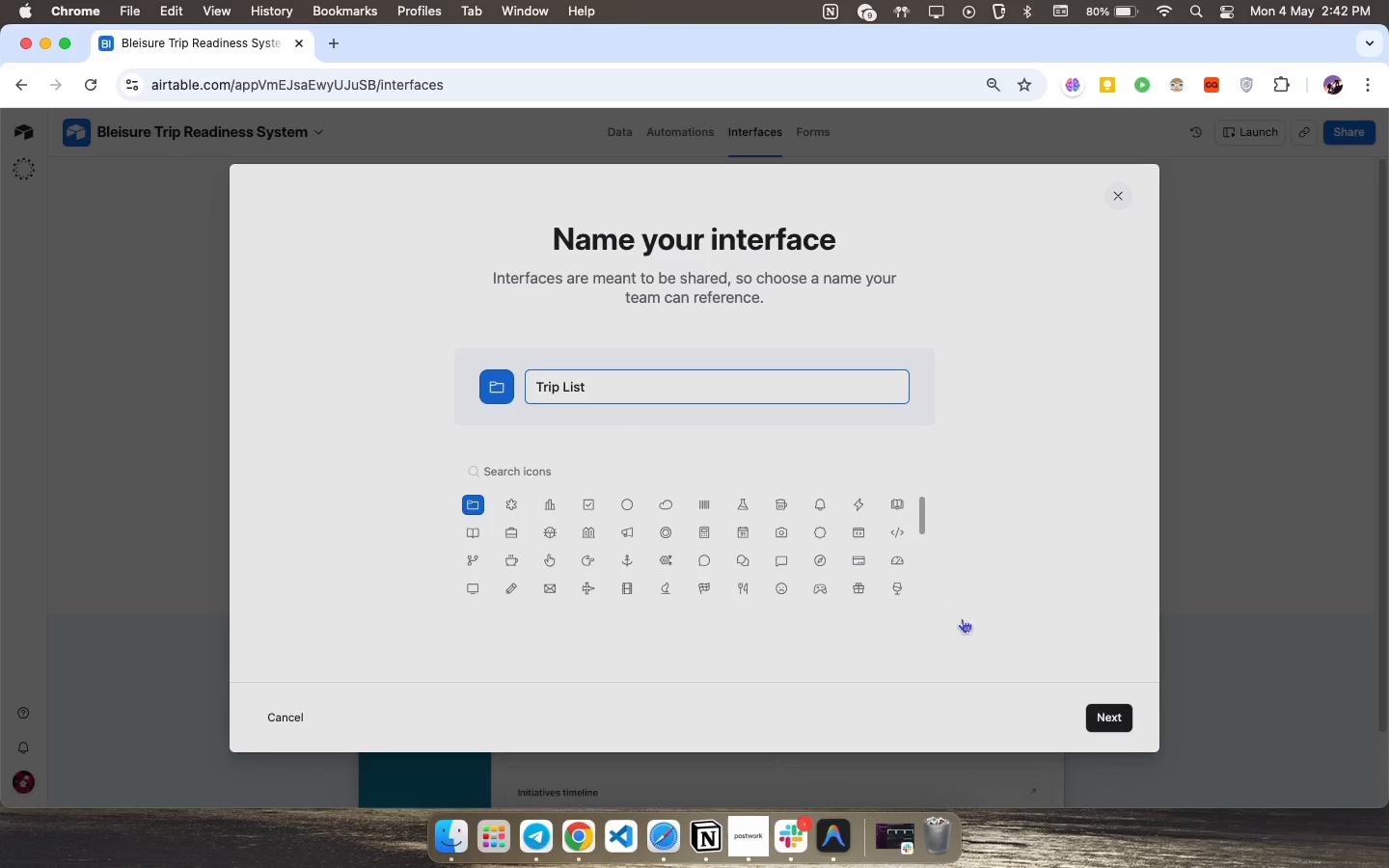 
left_click([1116, 721])